 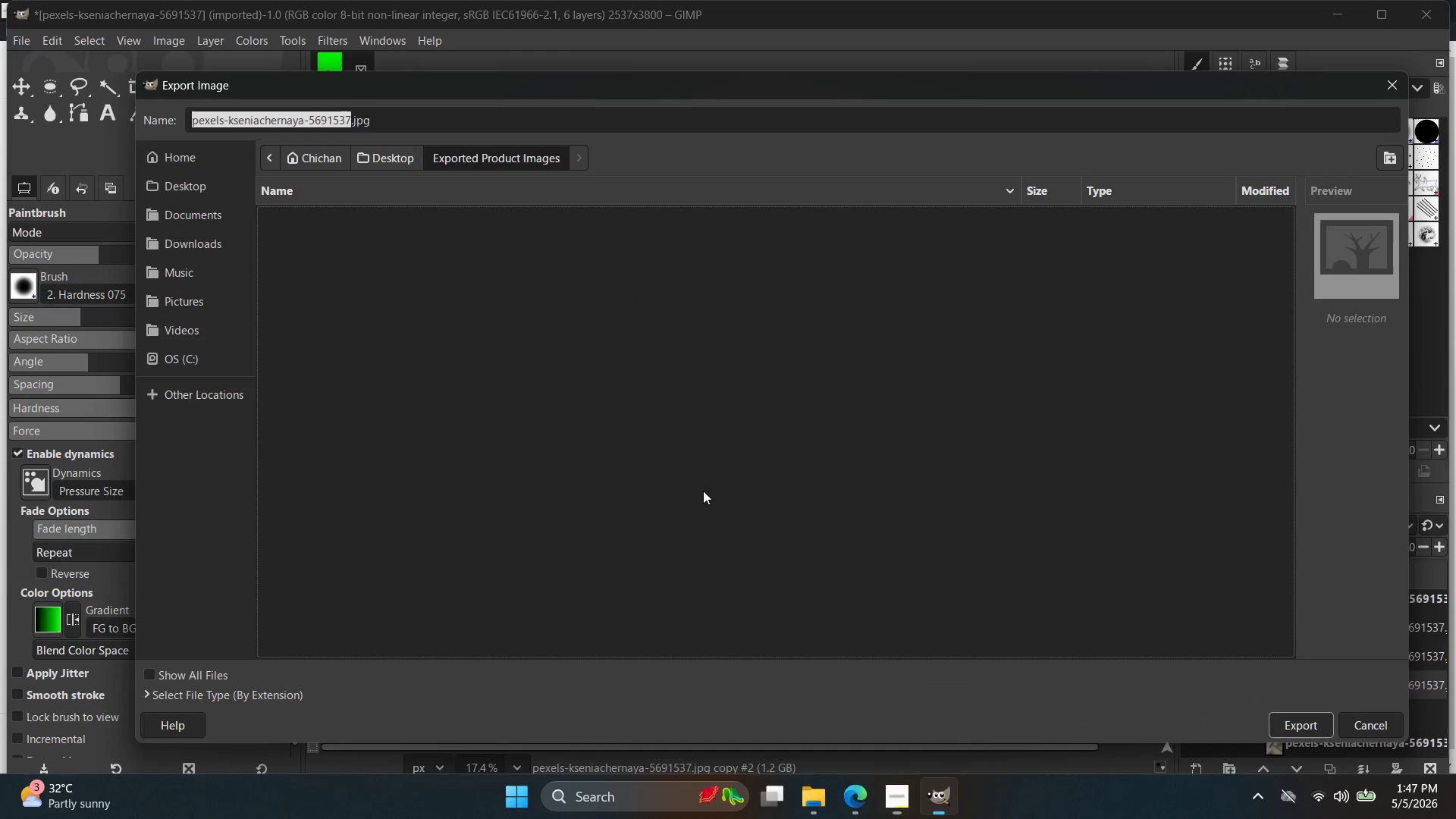 
key(Control+V)
 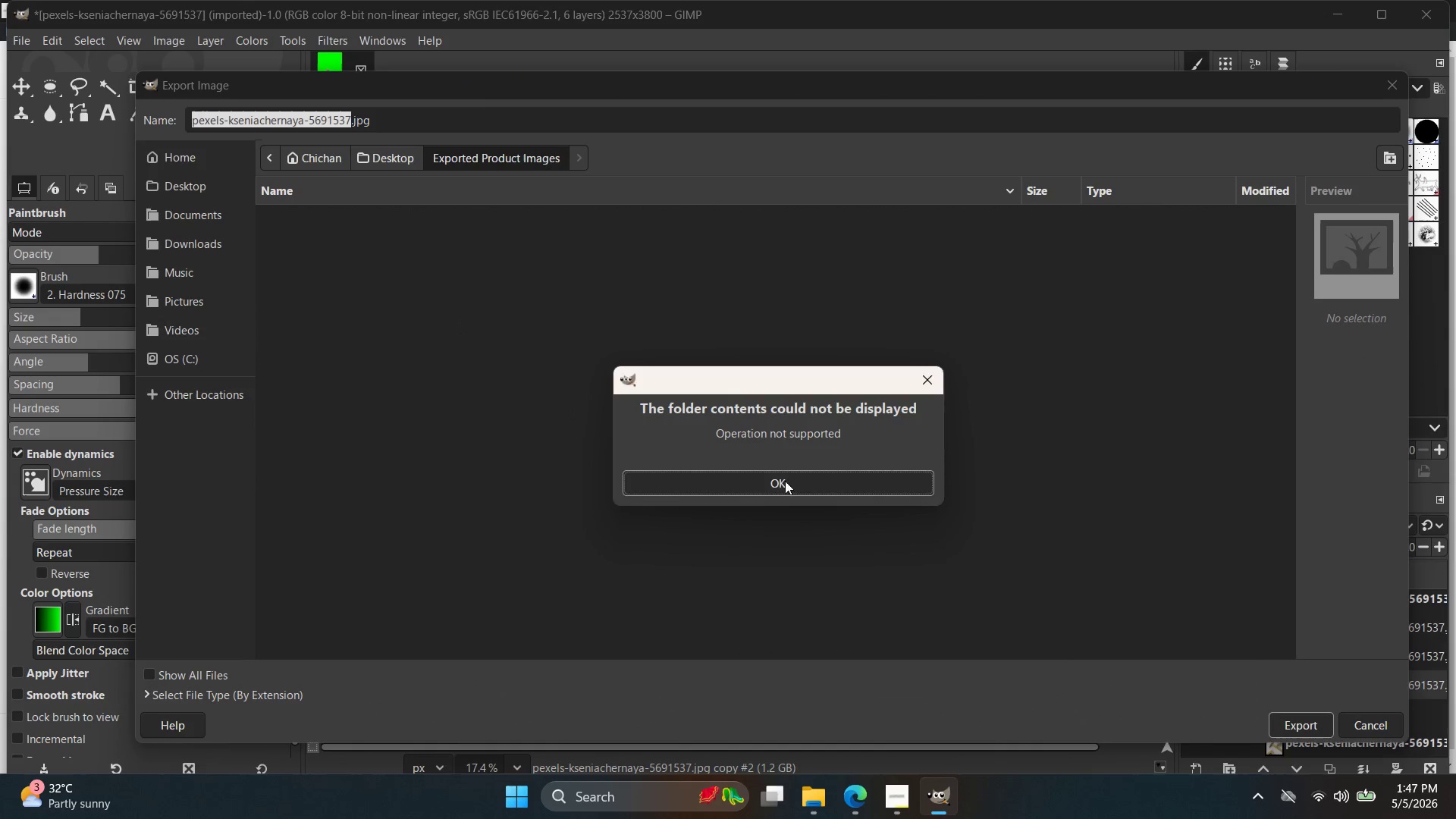 
left_click([774, 483])
 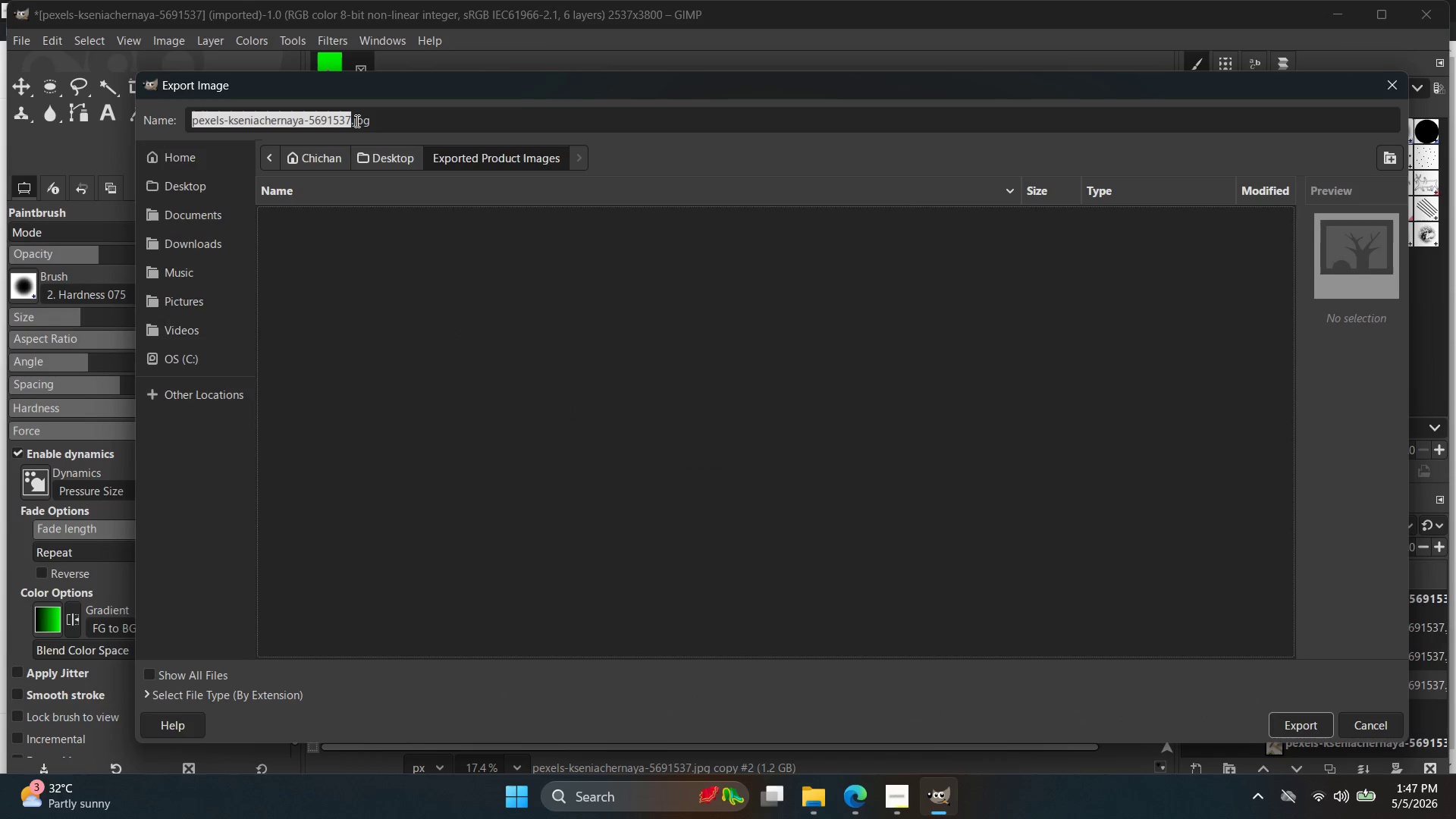 
left_click([351, 118])
 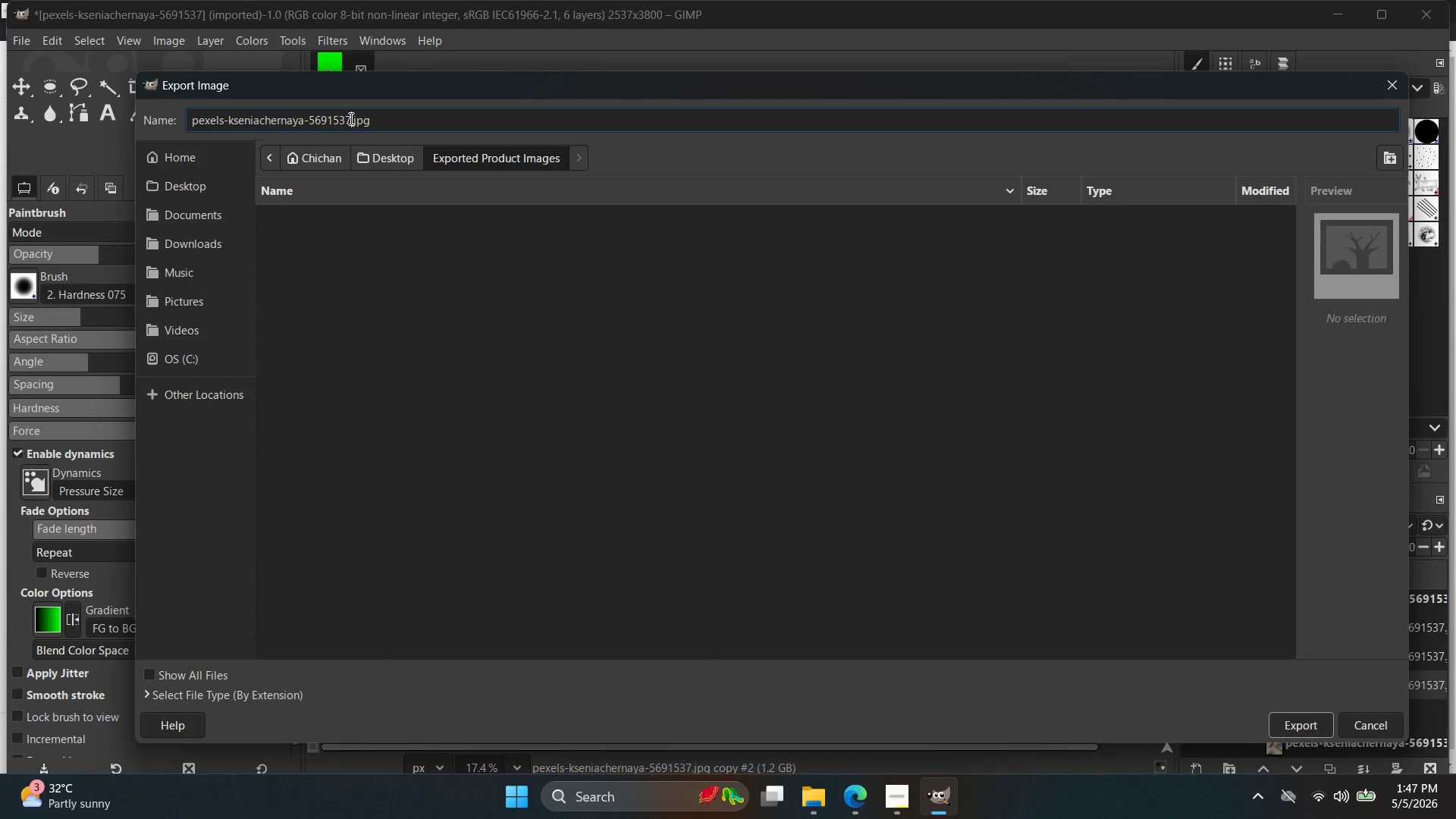 
left_click_drag(start_coordinate=[350, 118], to_coordinate=[183, 129])
 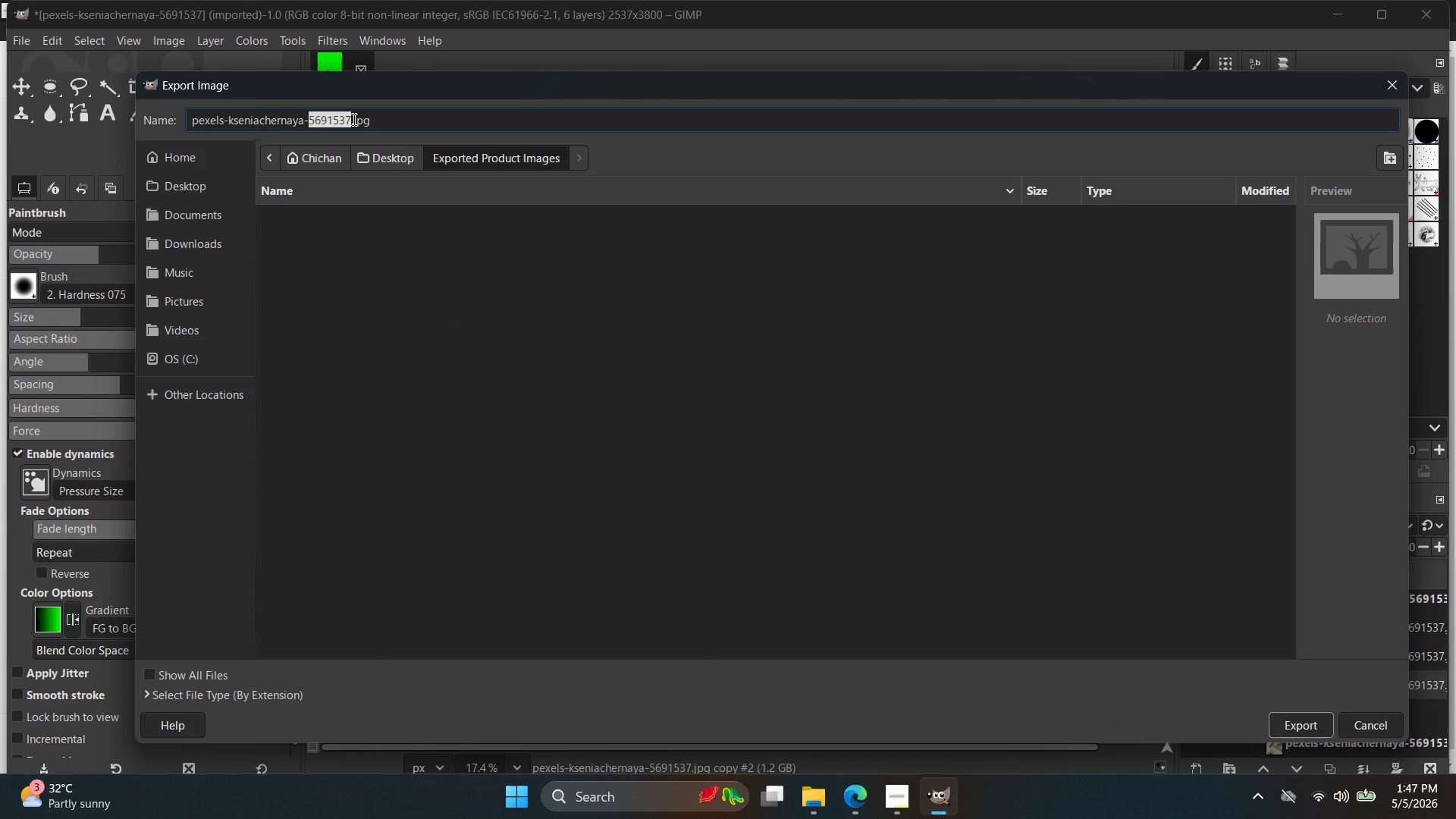 
triple_click([353, 118])
 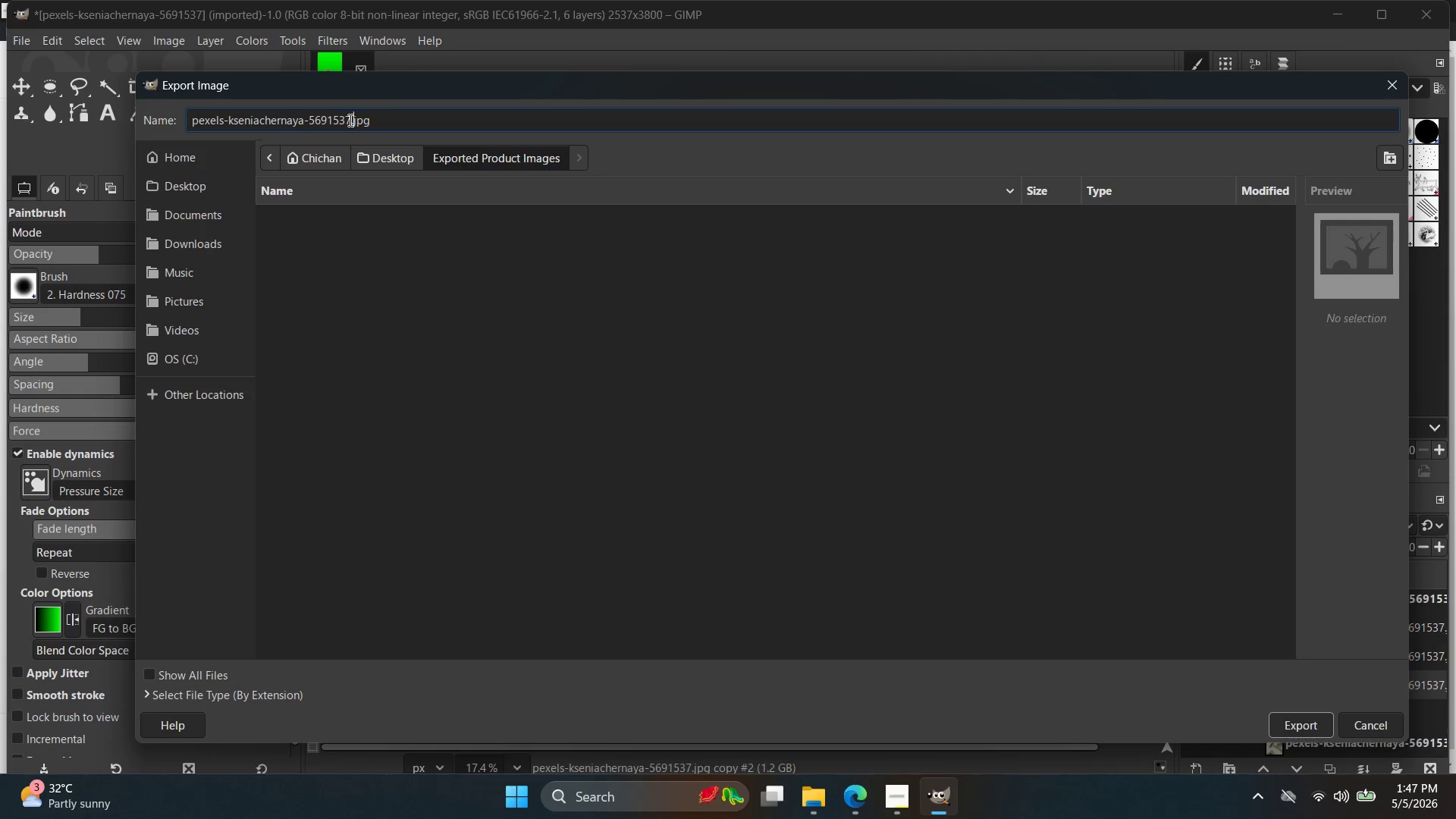 
left_click_drag(start_coordinate=[349, 120], to_coordinate=[154, 120])
 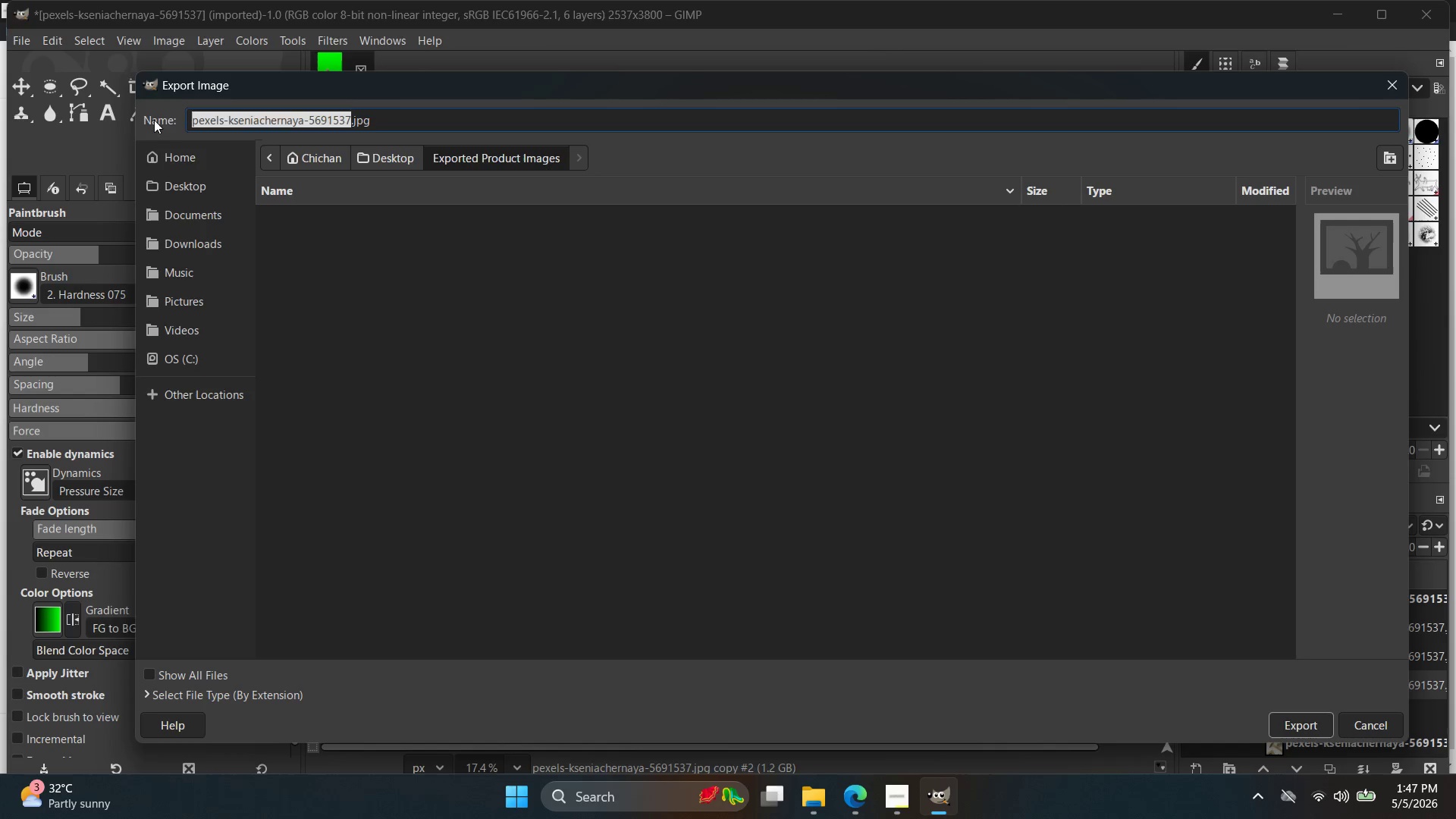 
key(Control+V)
 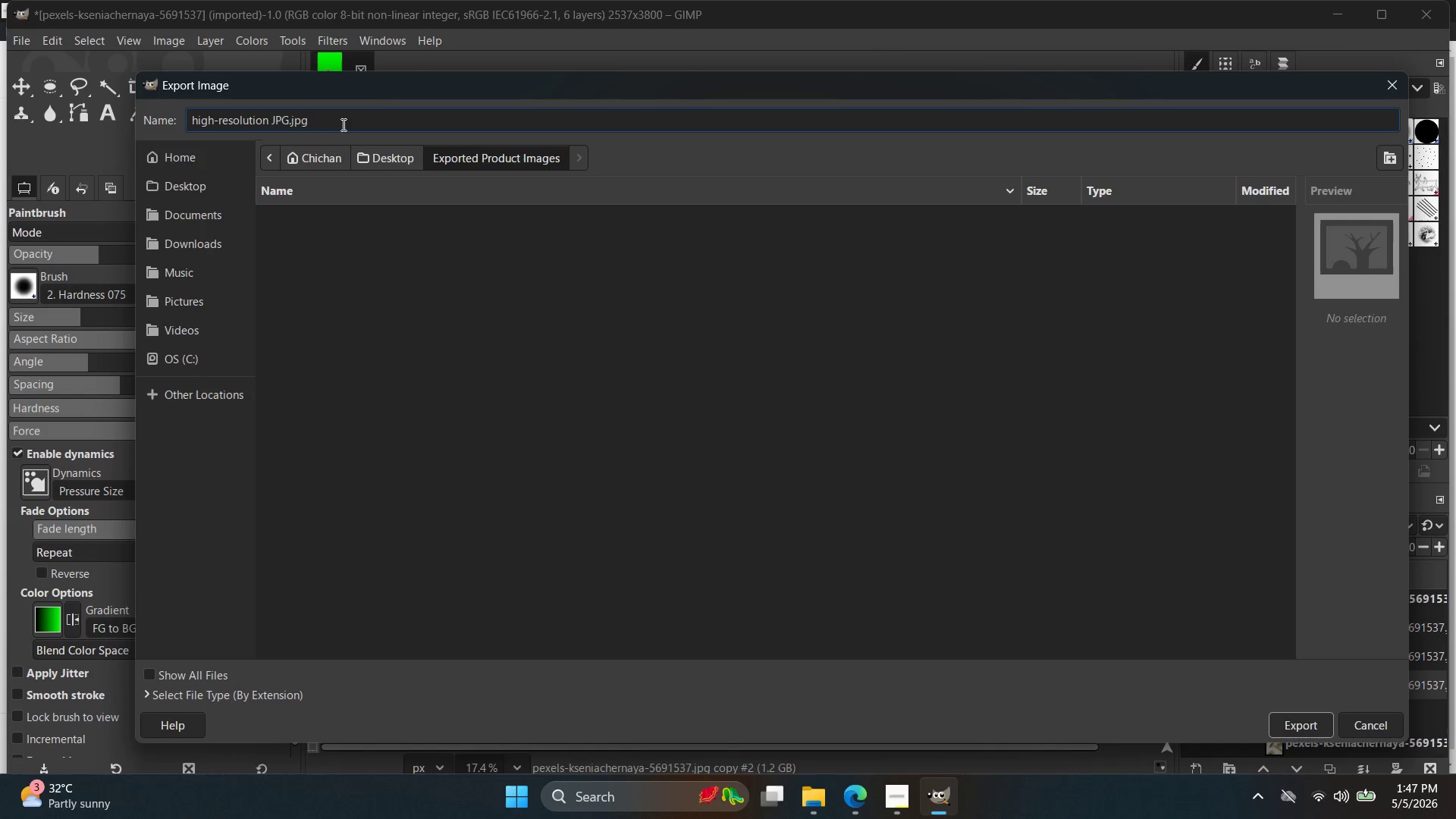 
key(1)
 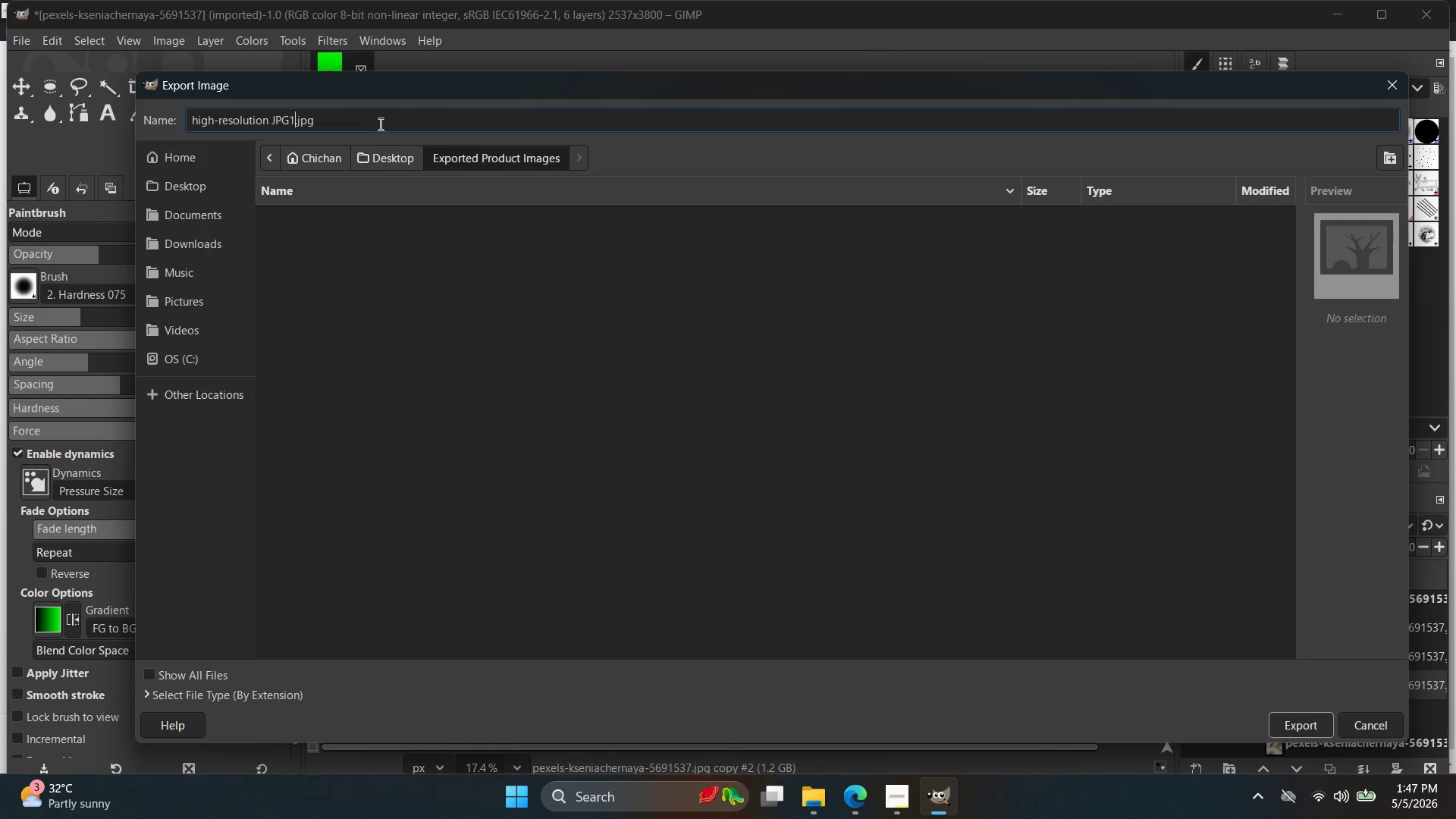 
left_click_drag(start_coordinate=[369, 120], to_coordinate=[341, 120])
 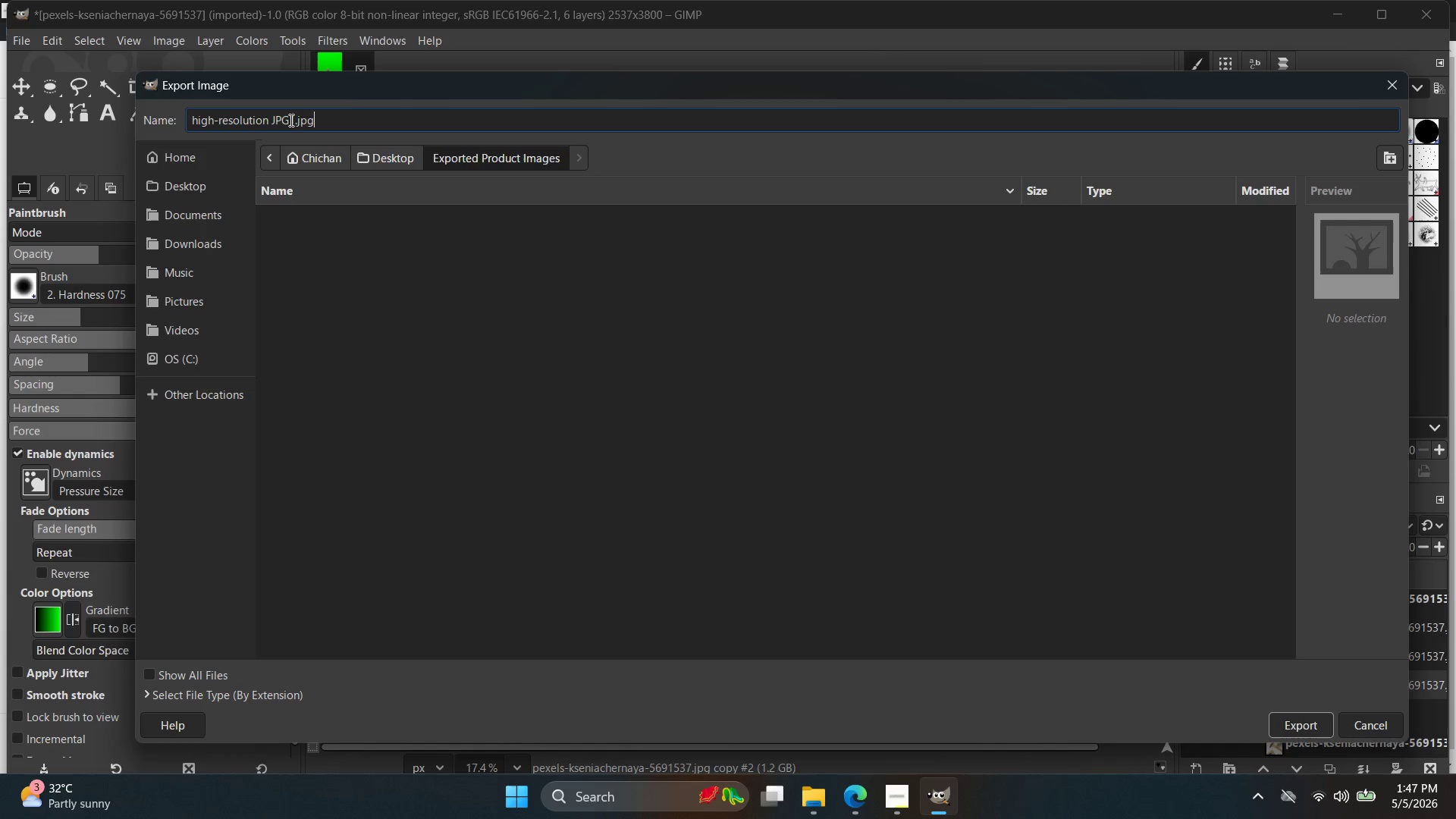 
double_click([341, 120])
 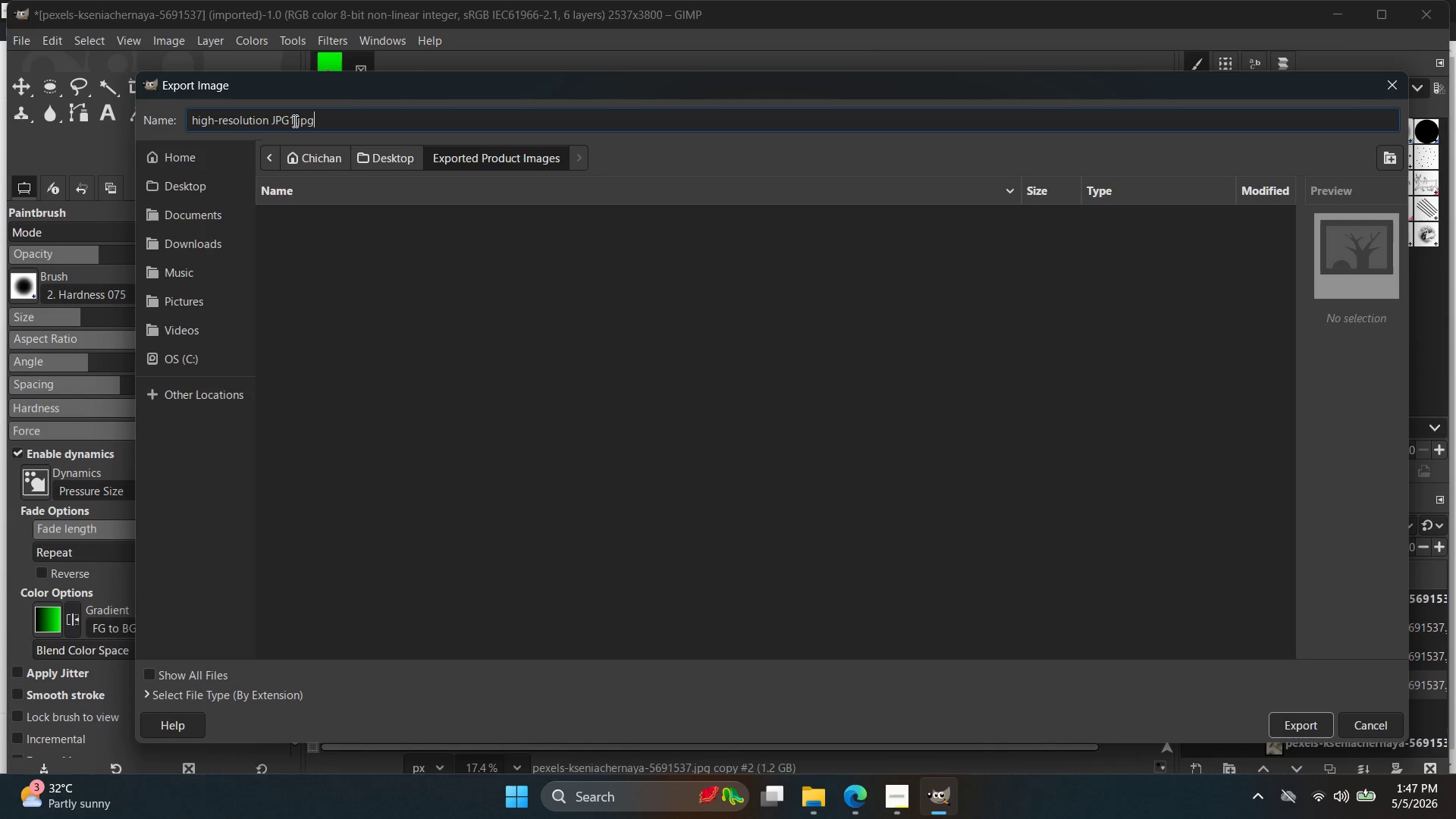 
left_click([297, 121])
 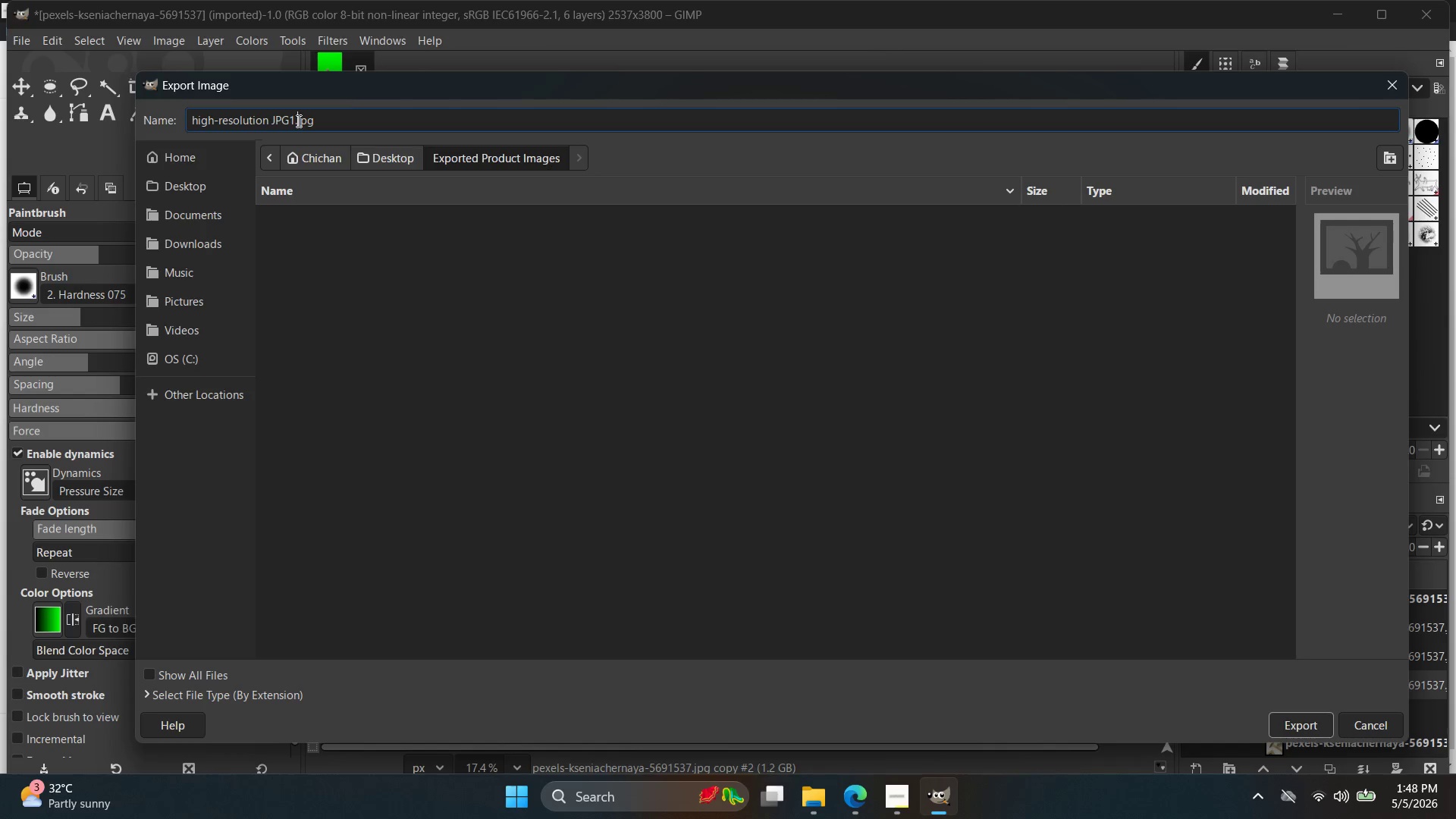 
left_click([292, 121])
 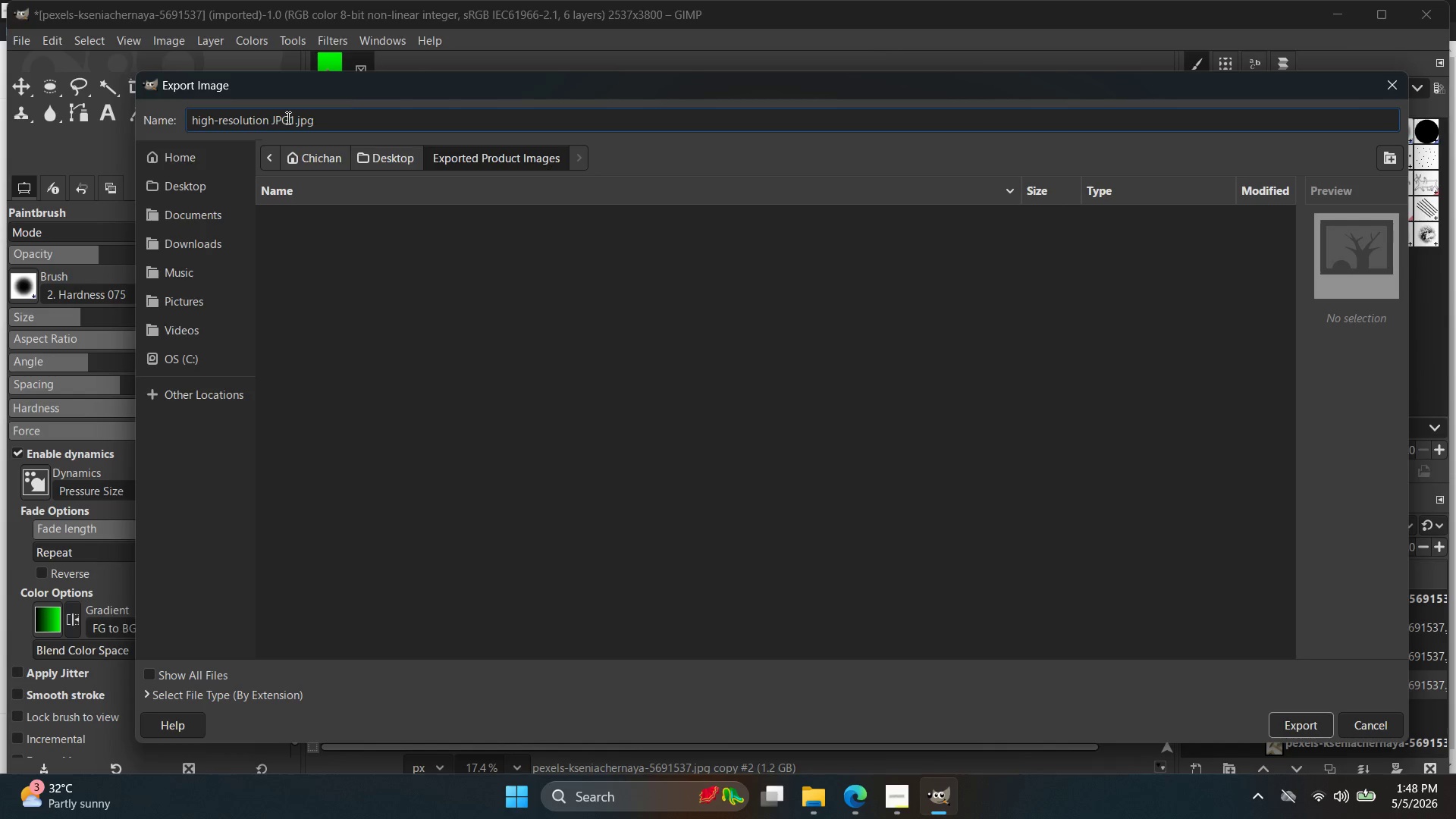 
key(Space)
 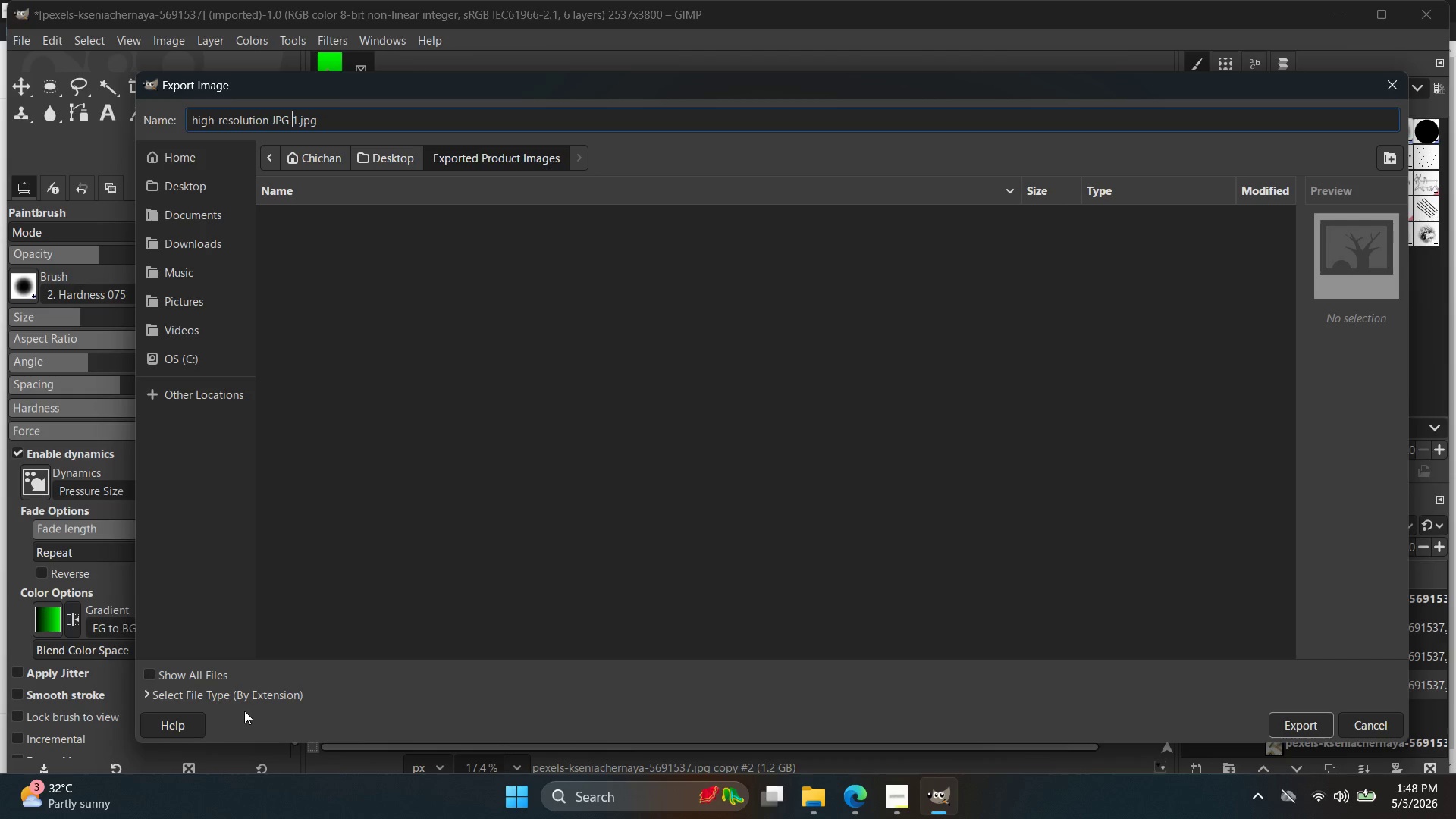 
left_click([256, 697])
 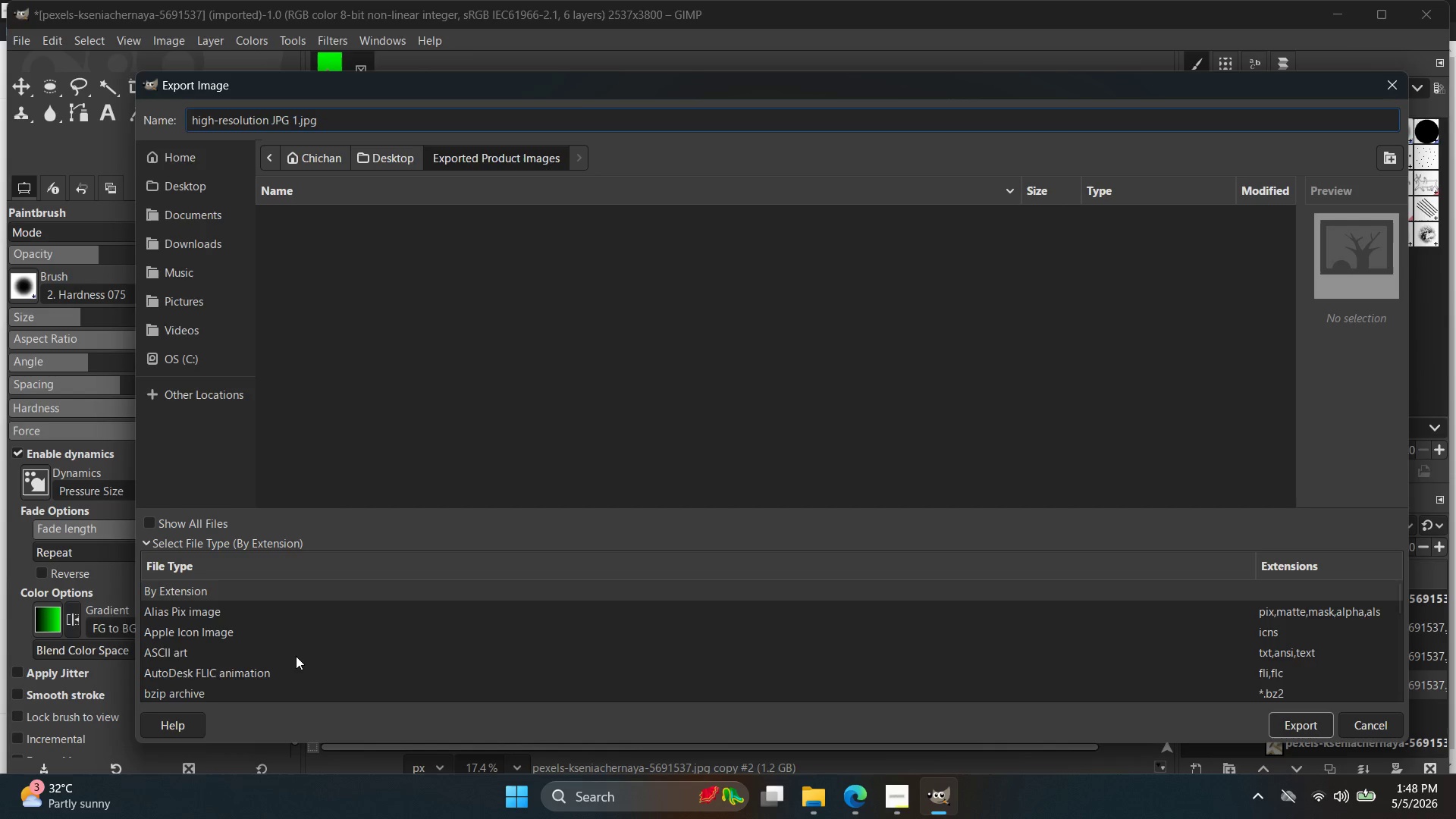 
scroll: coordinate [224, 661], scroll_direction: down, amount: 21.0
 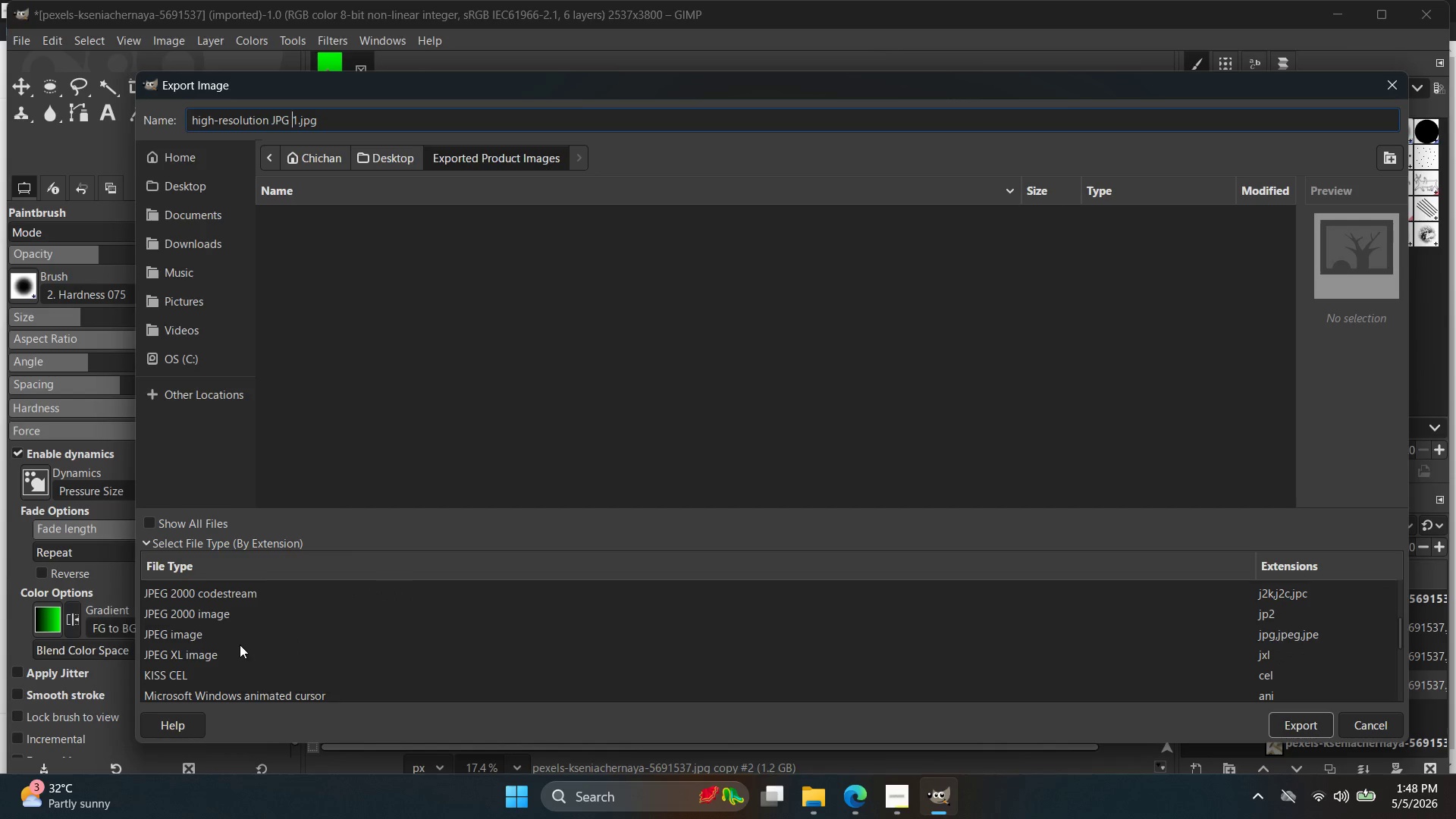 
left_click([242, 639])
 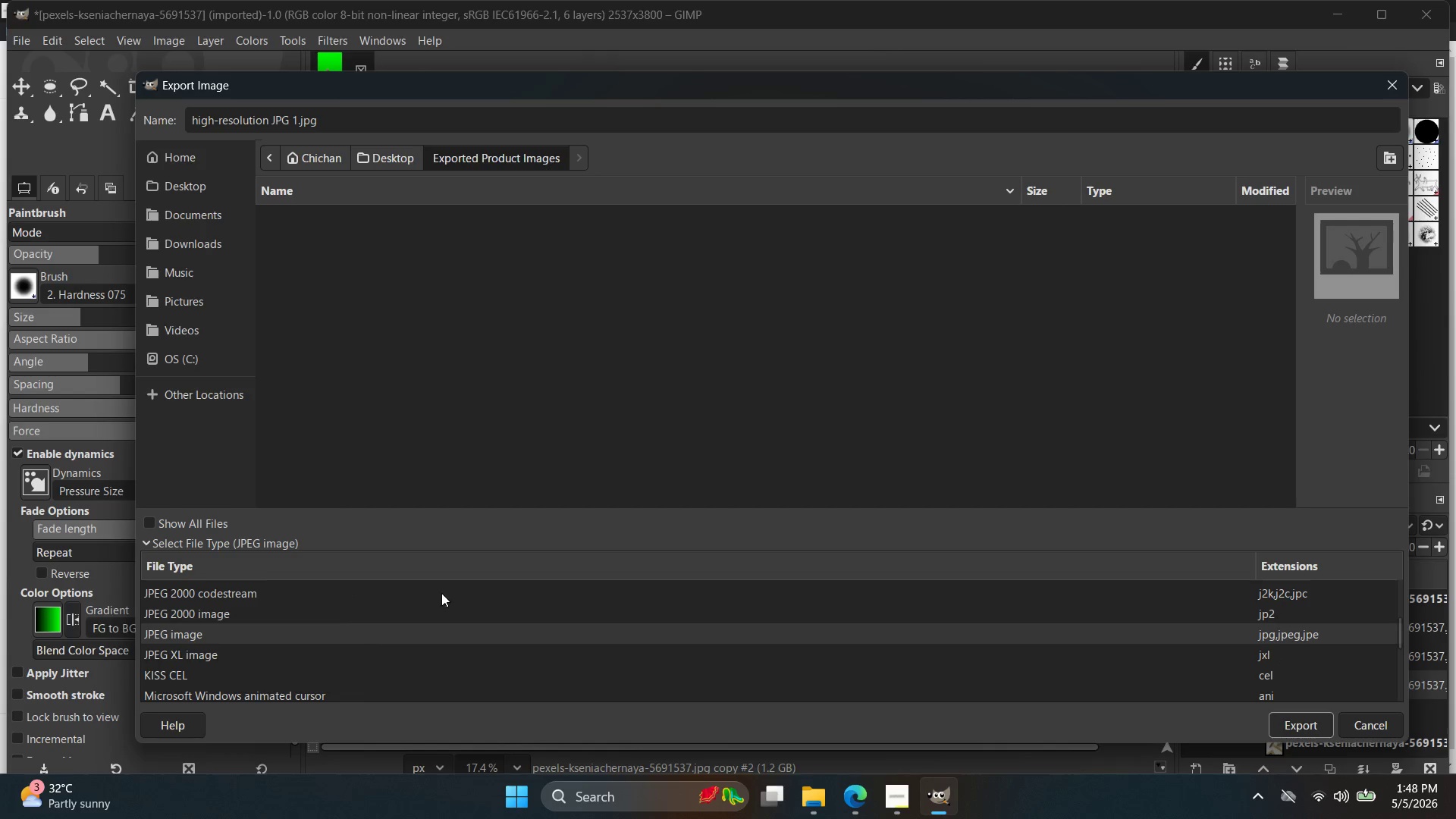 
double_click([242, 639])
 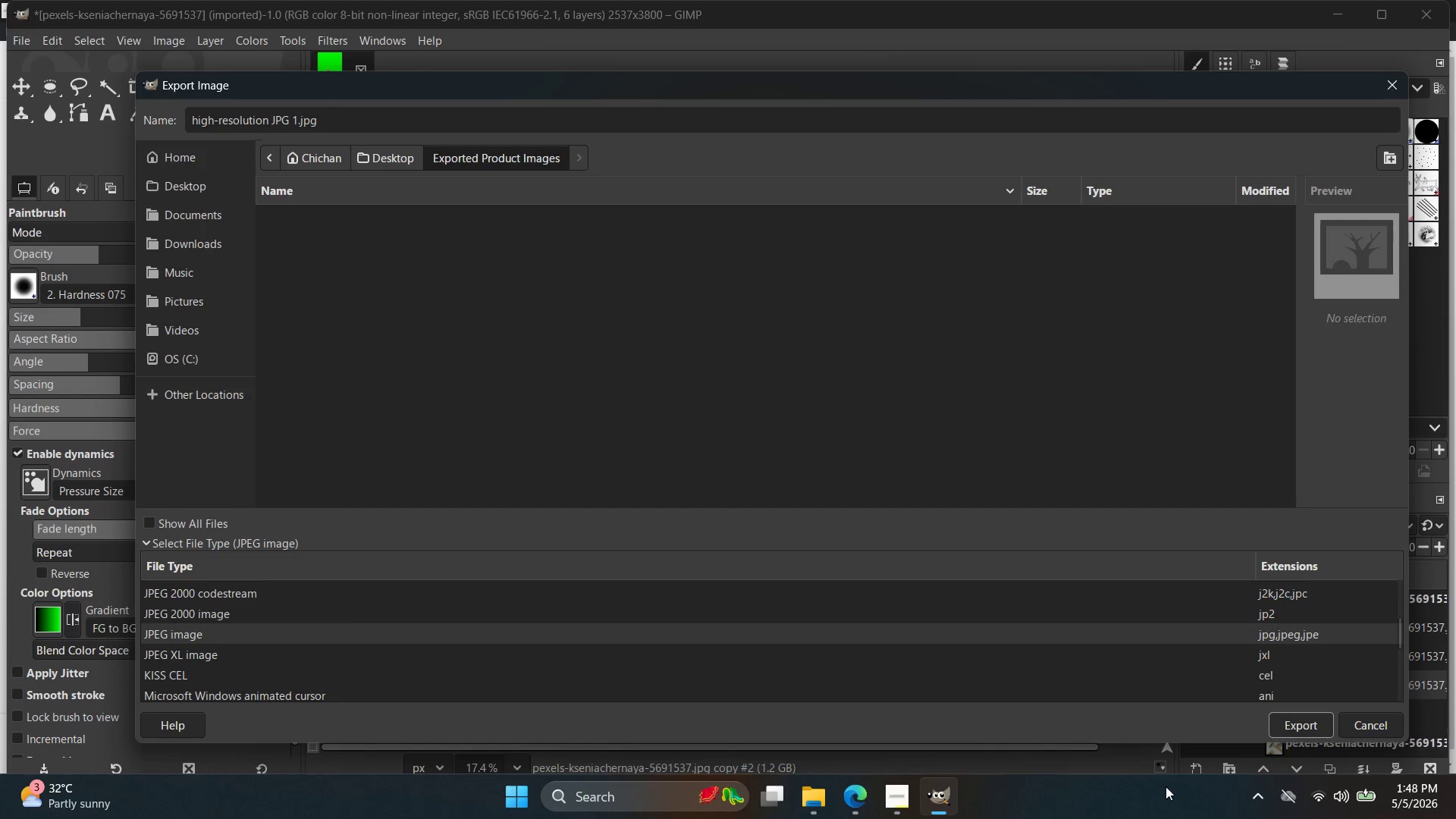 
left_click([1272, 726])
 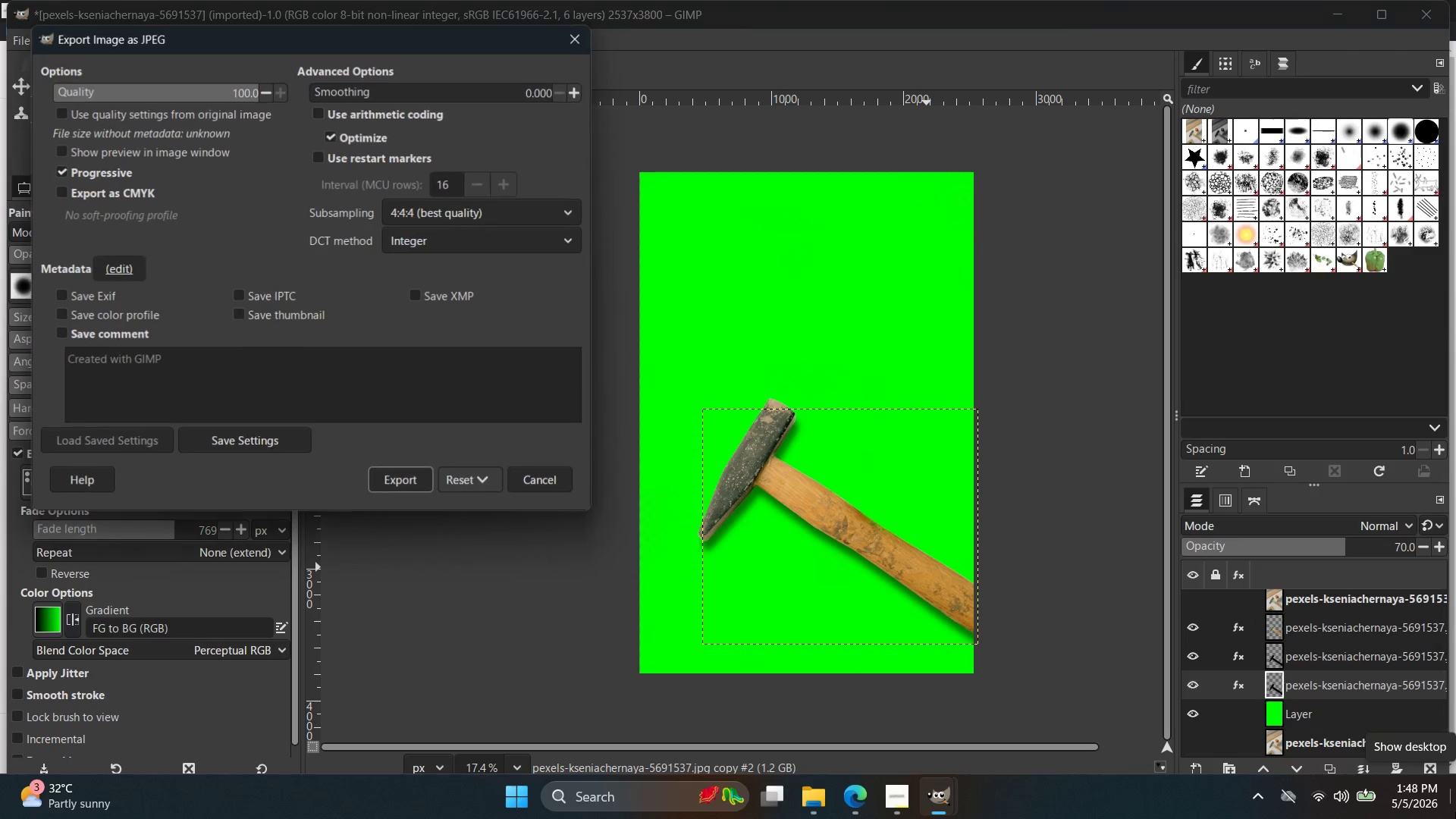 
left_click([404, 483])
 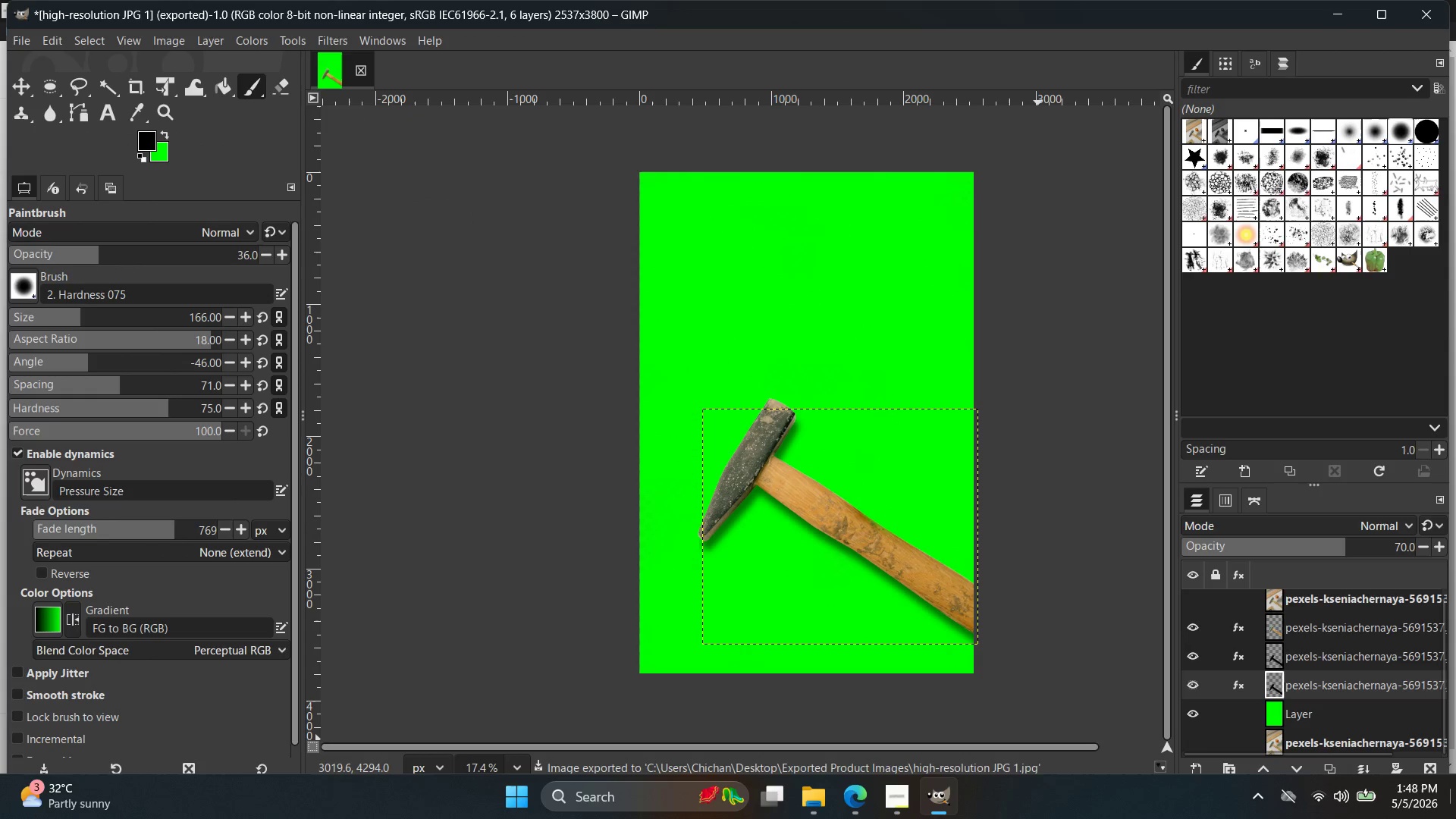 
left_click([1455, 817])
 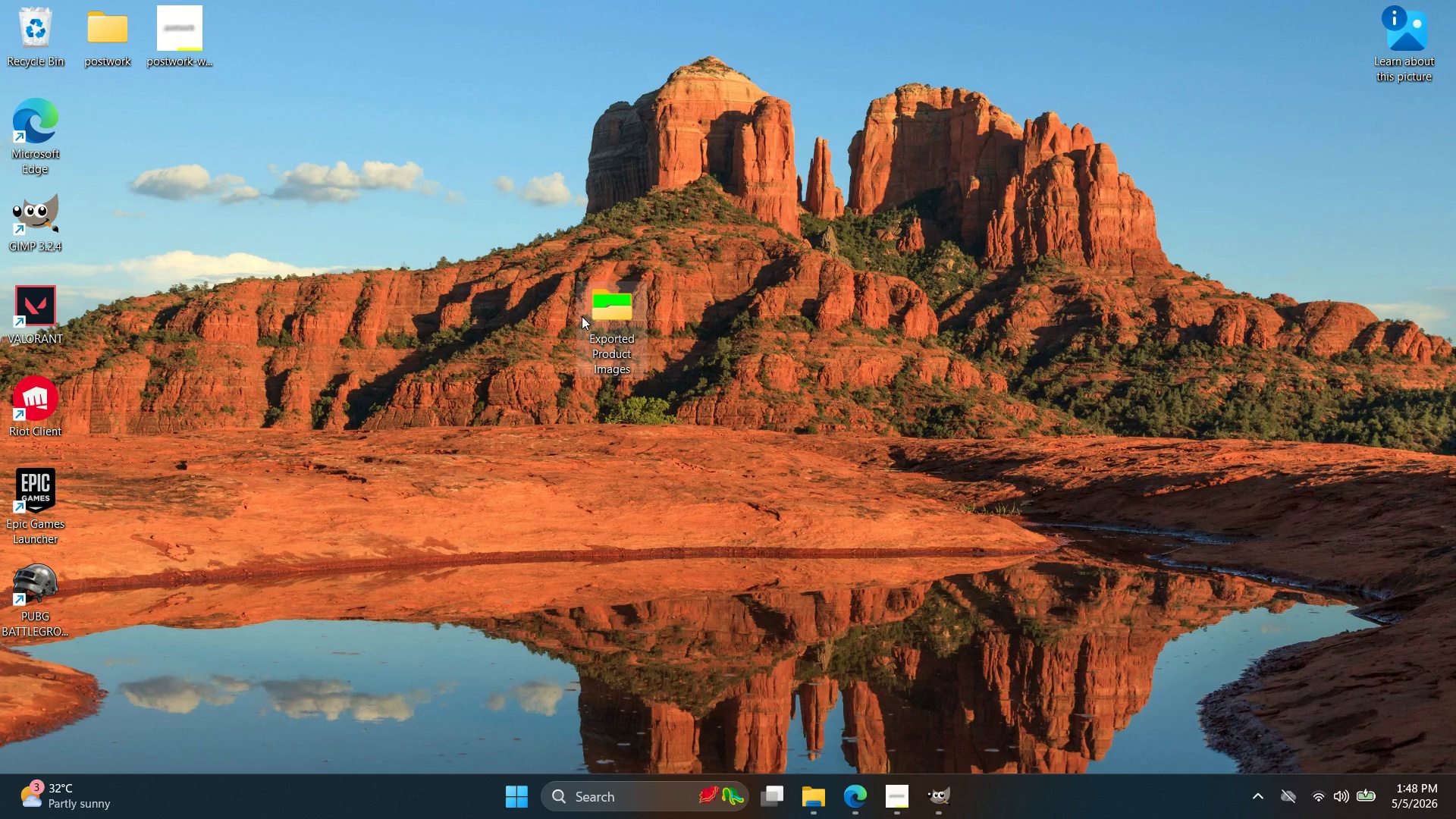 
double_click([603, 312])
 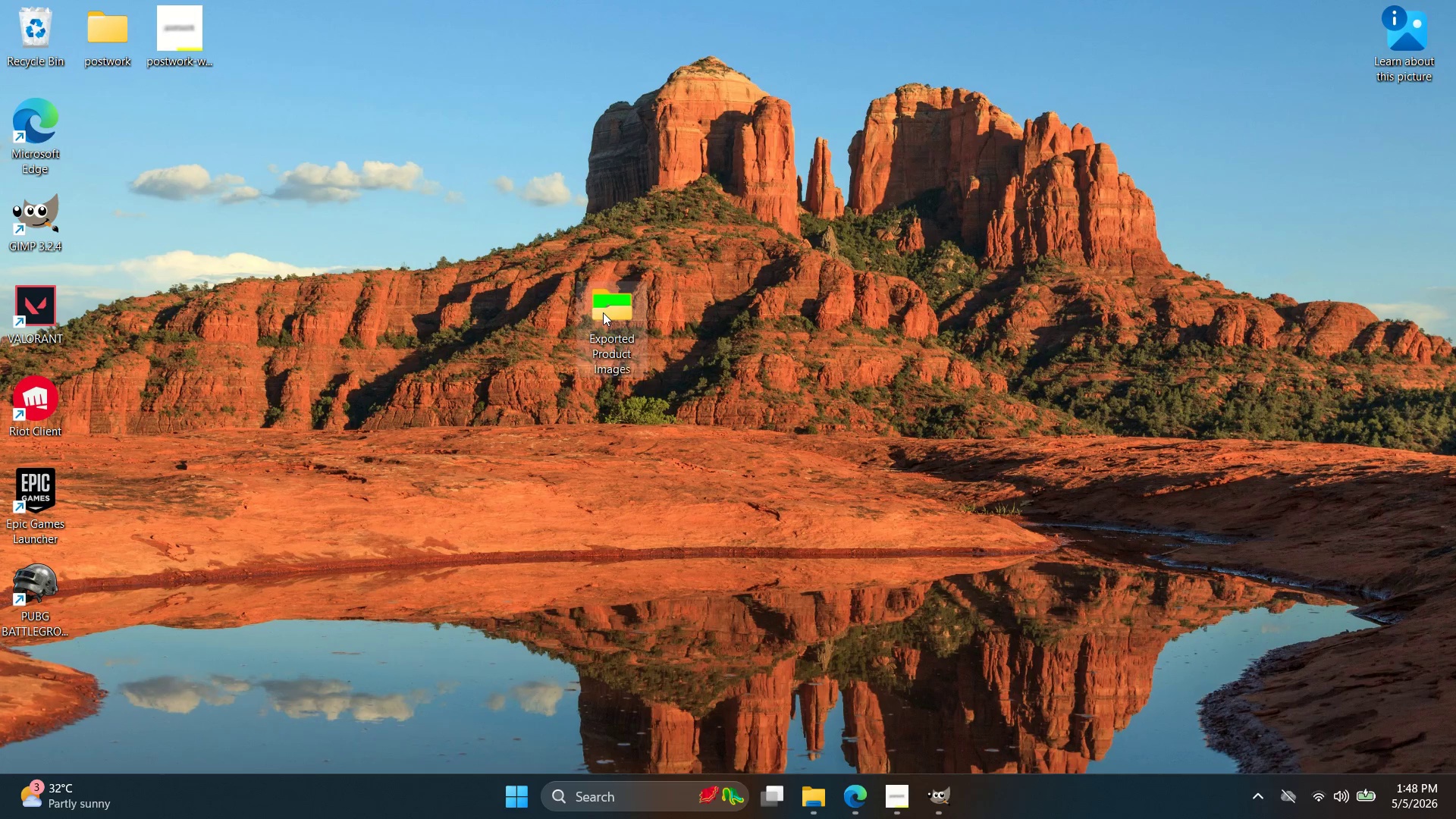 
triple_click([603, 312])
 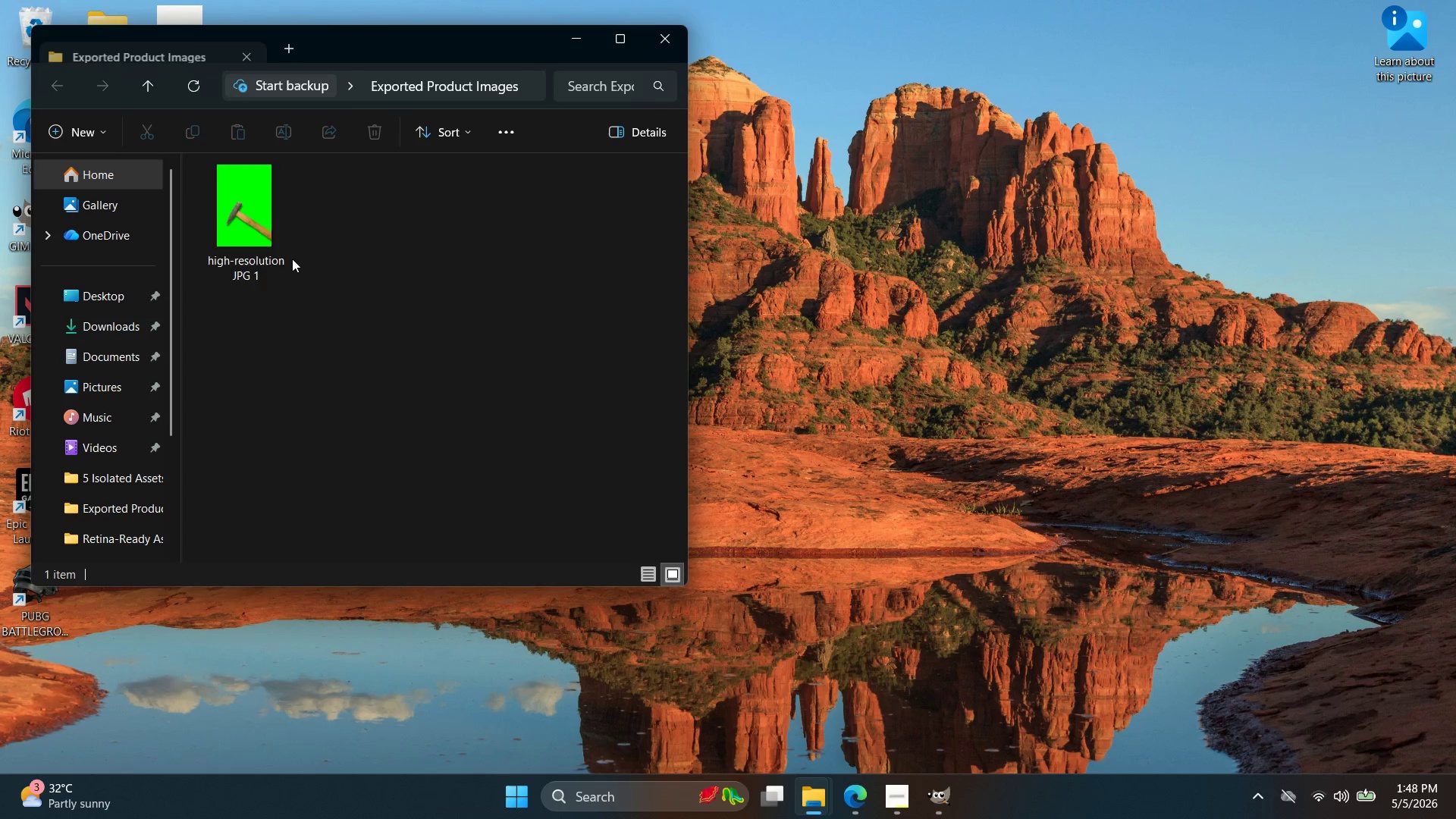 
right_click([258, 217])
 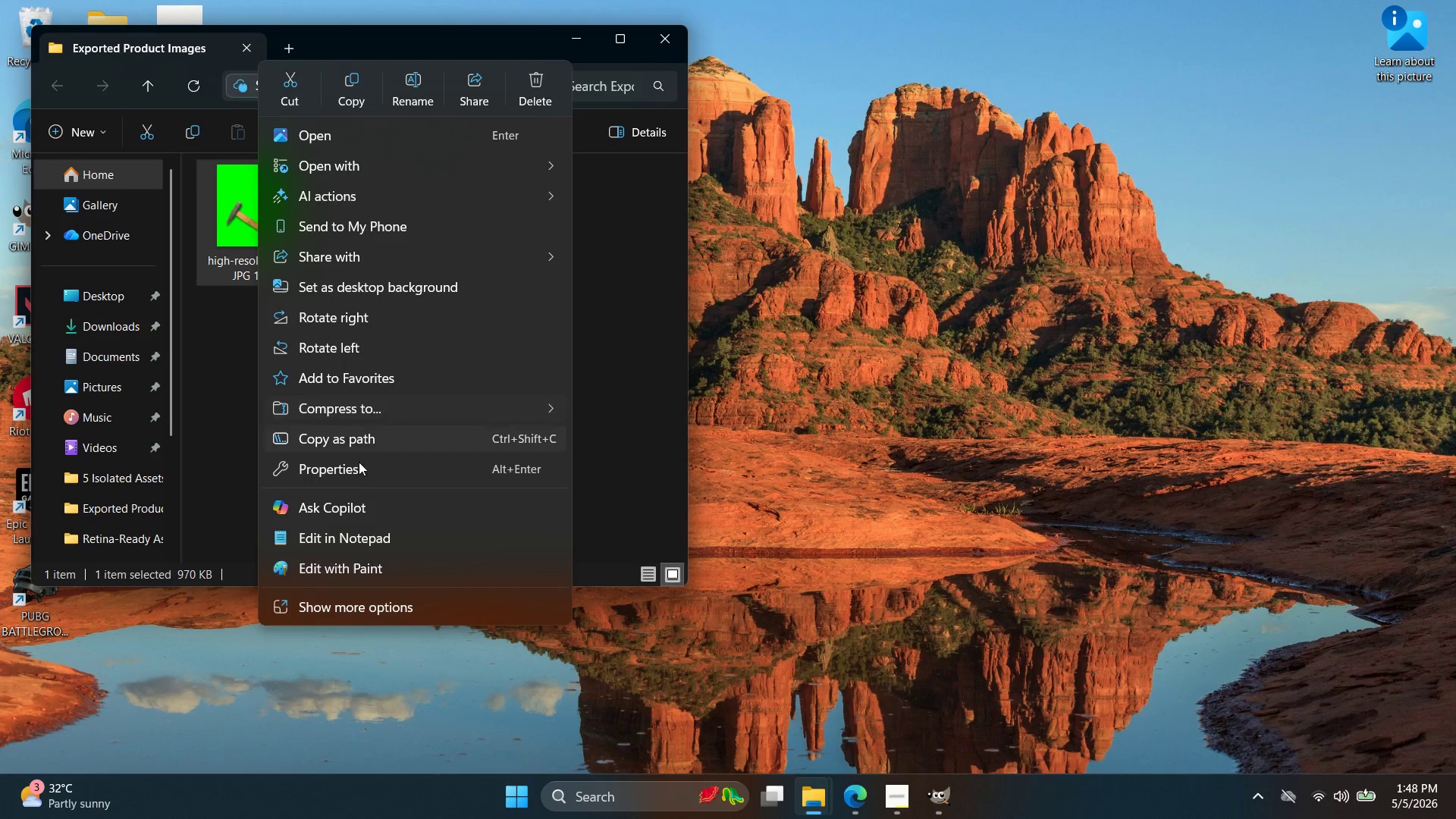 
left_click([356, 476])
 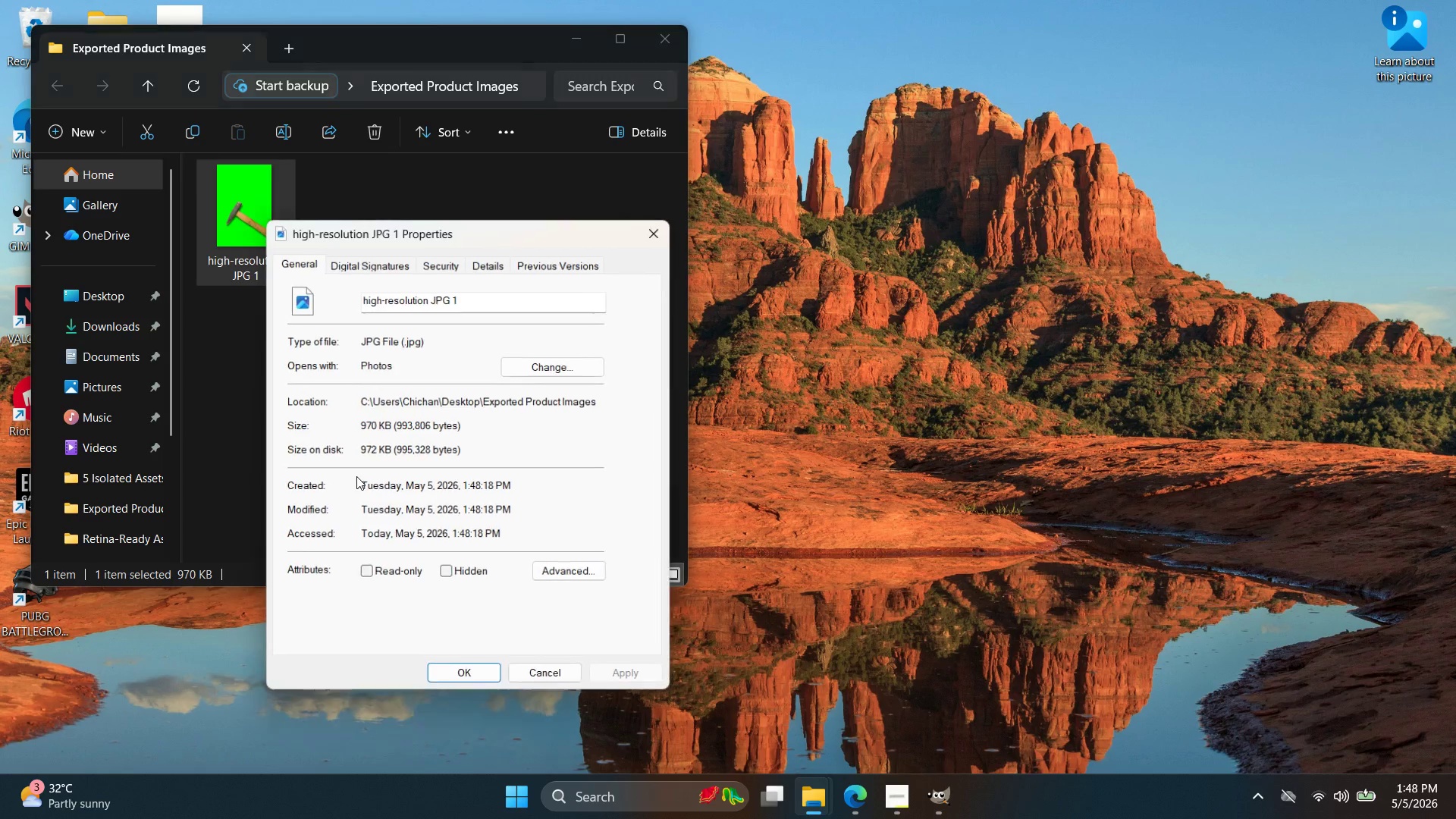 
double_click([356, 476])
 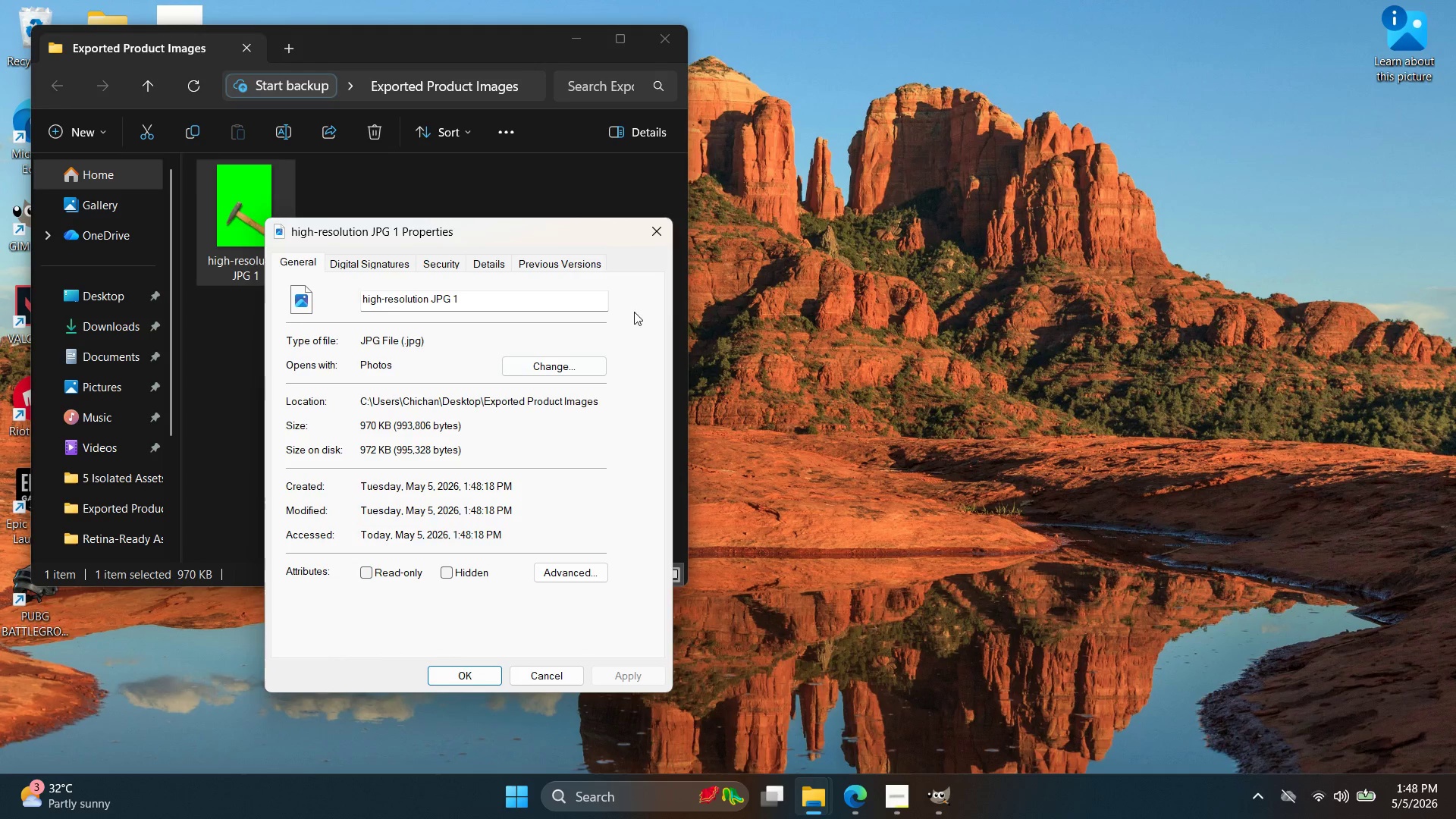 
left_click([647, 228])
 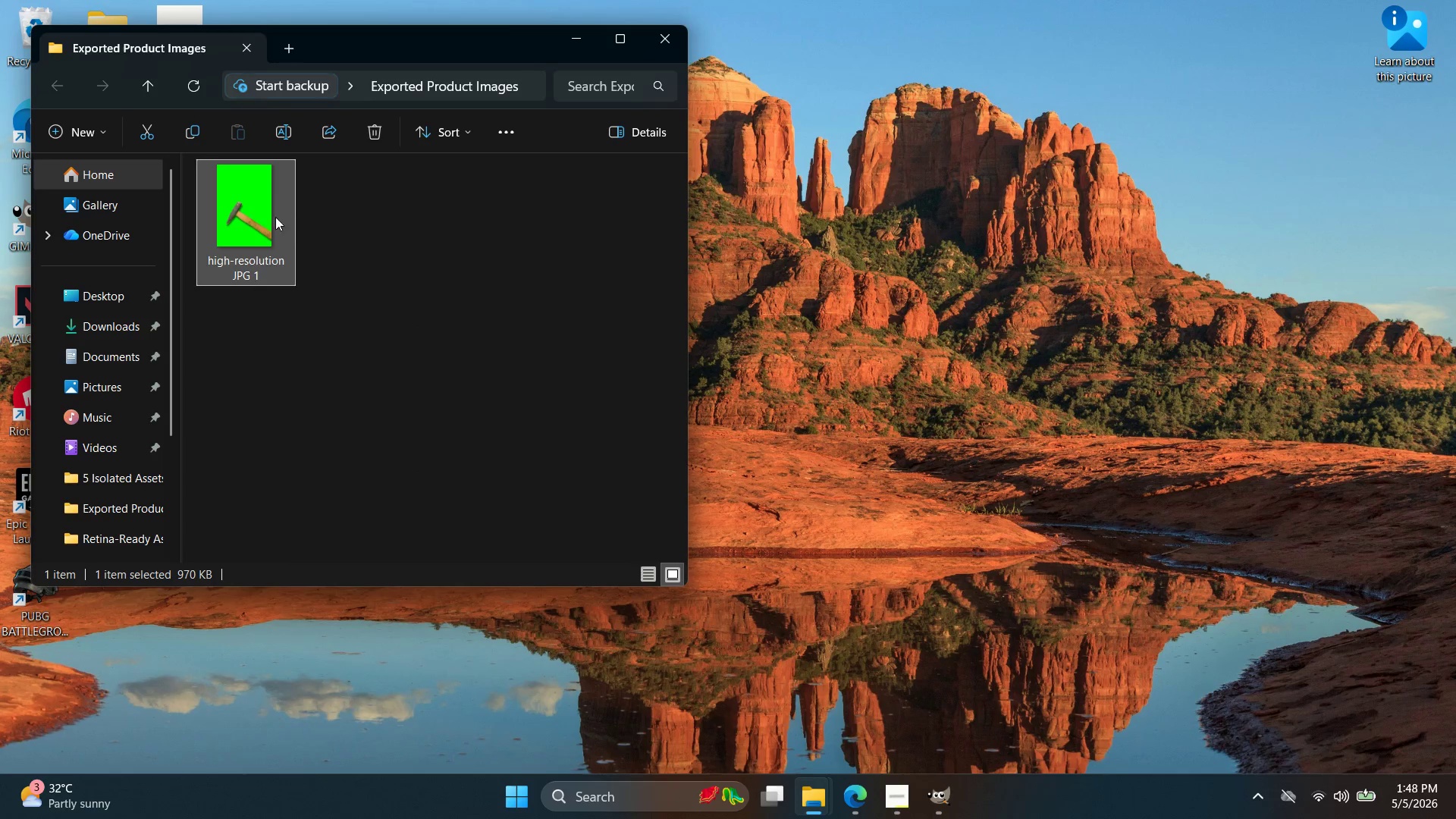 
double_click([268, 217])
 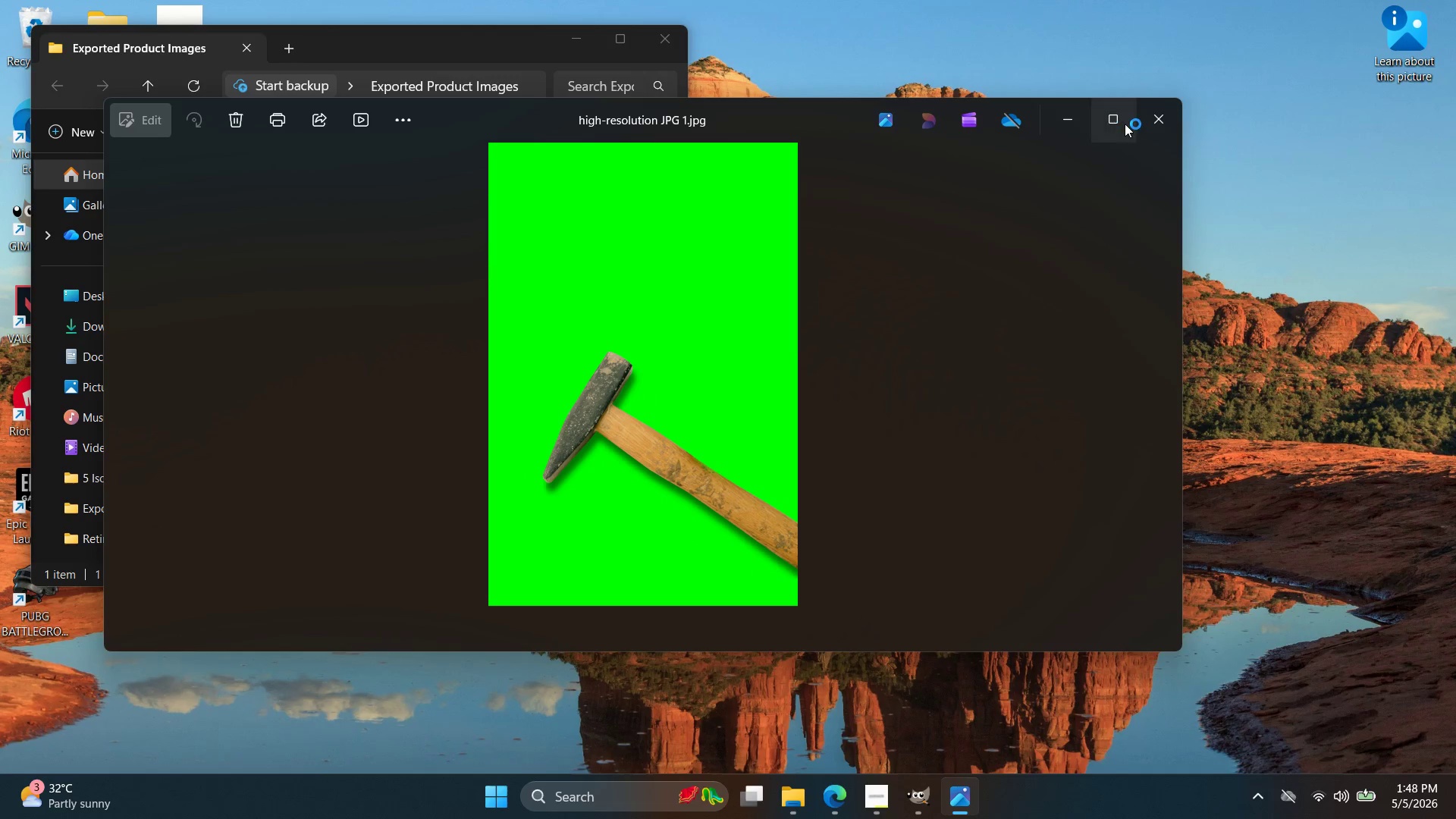 
left_click([1113, 127])
 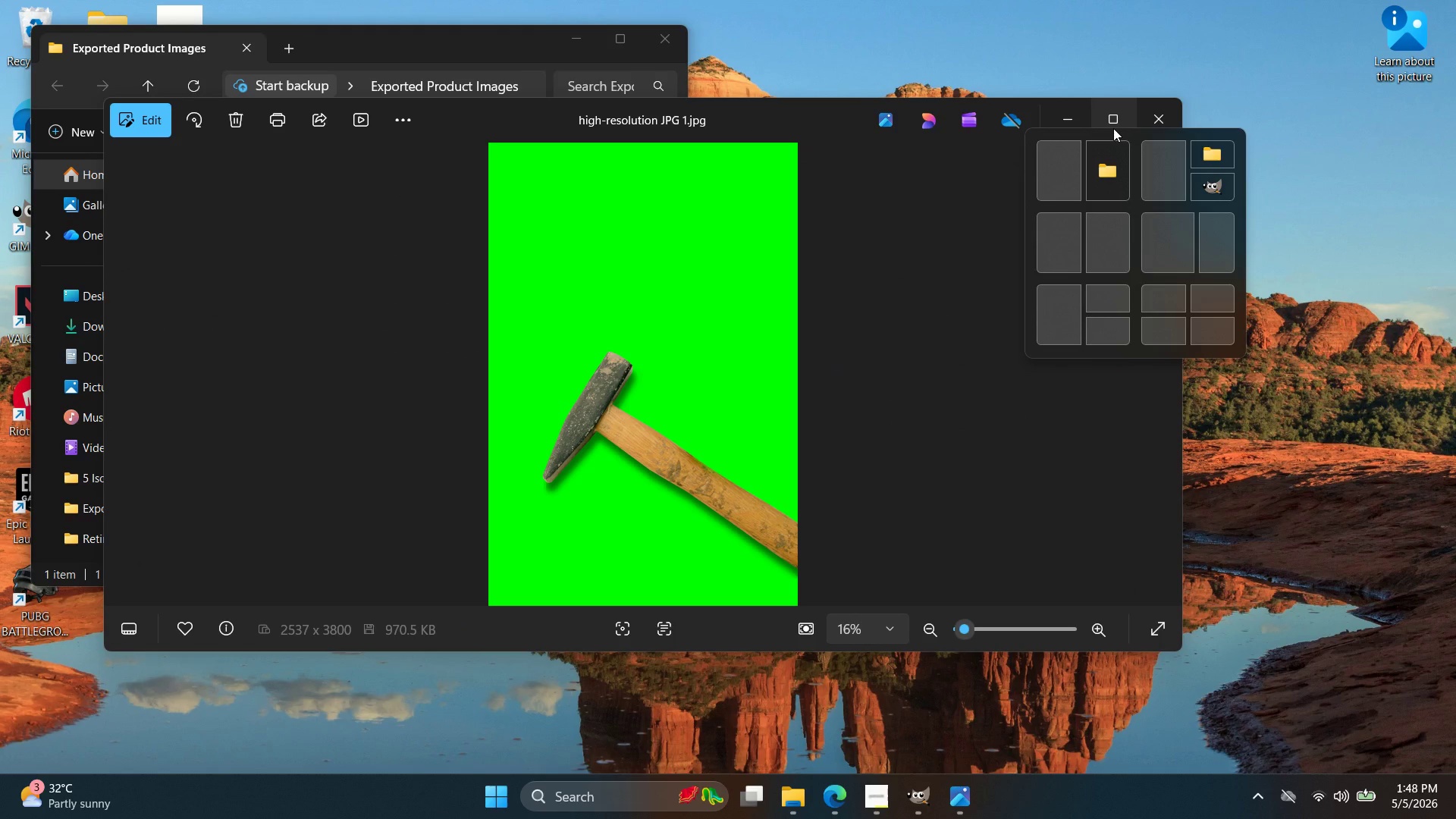 
double_click([1113, 109])
 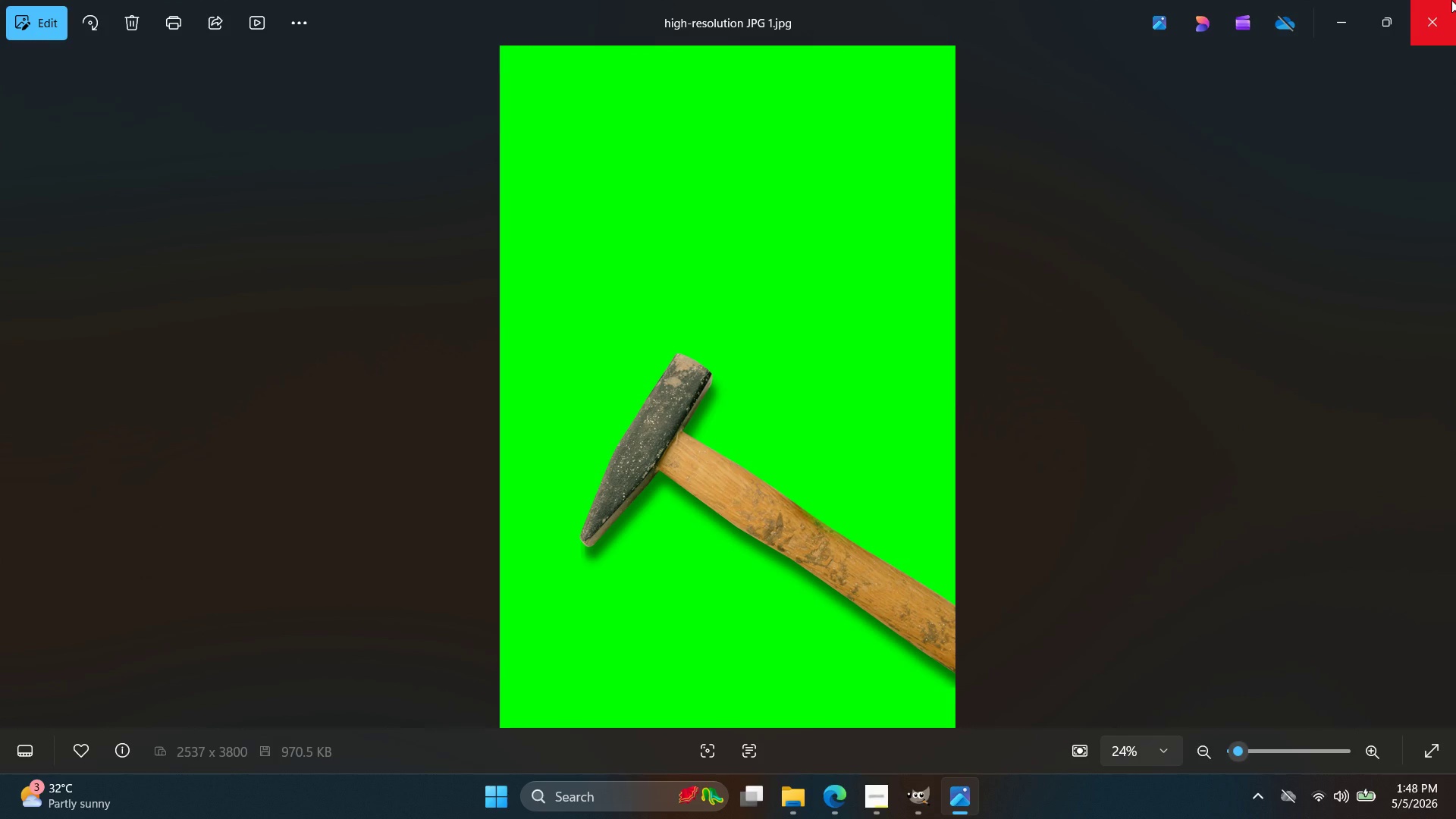 
double_click([1451, 0])